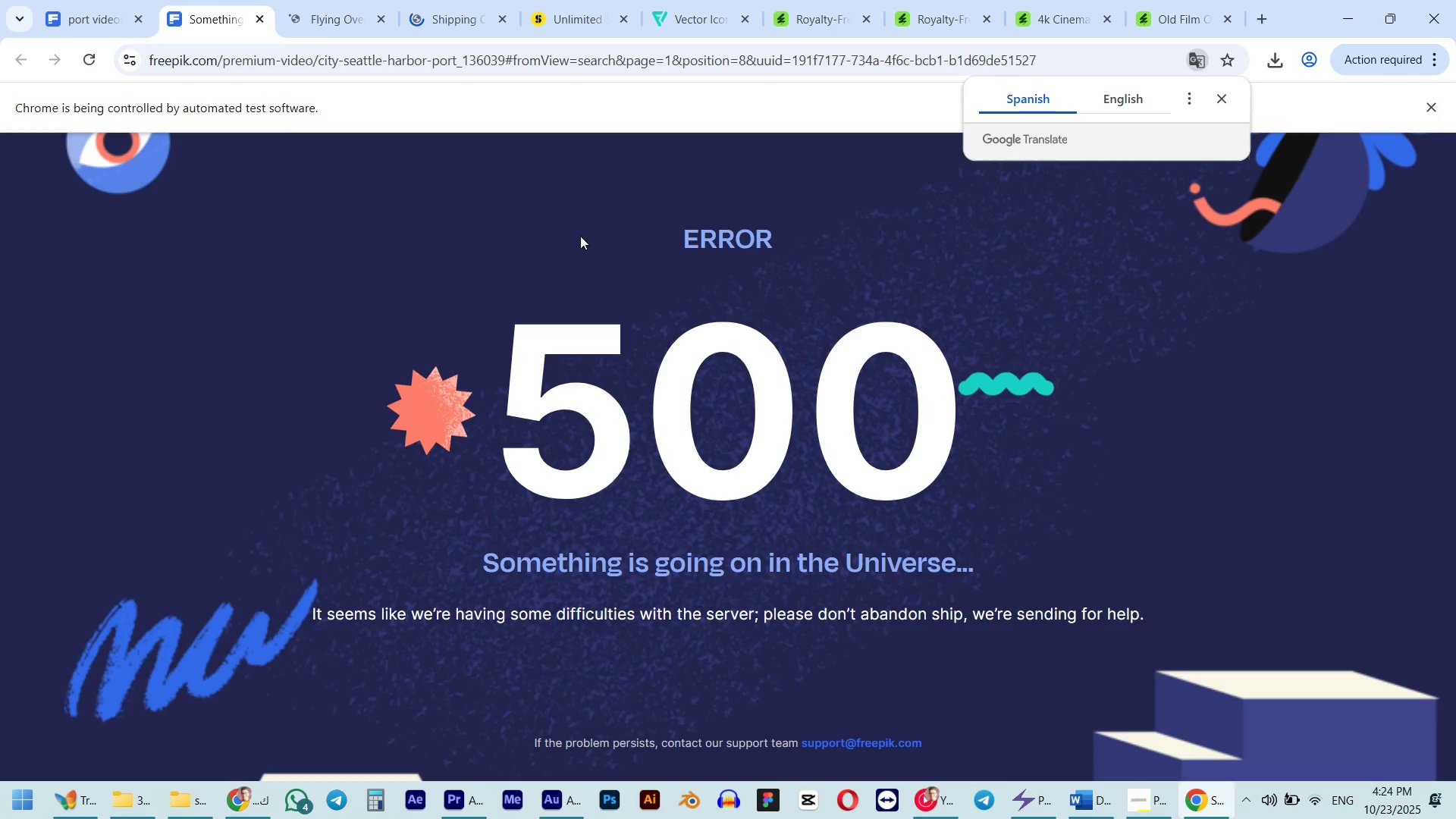 
key(F5)
 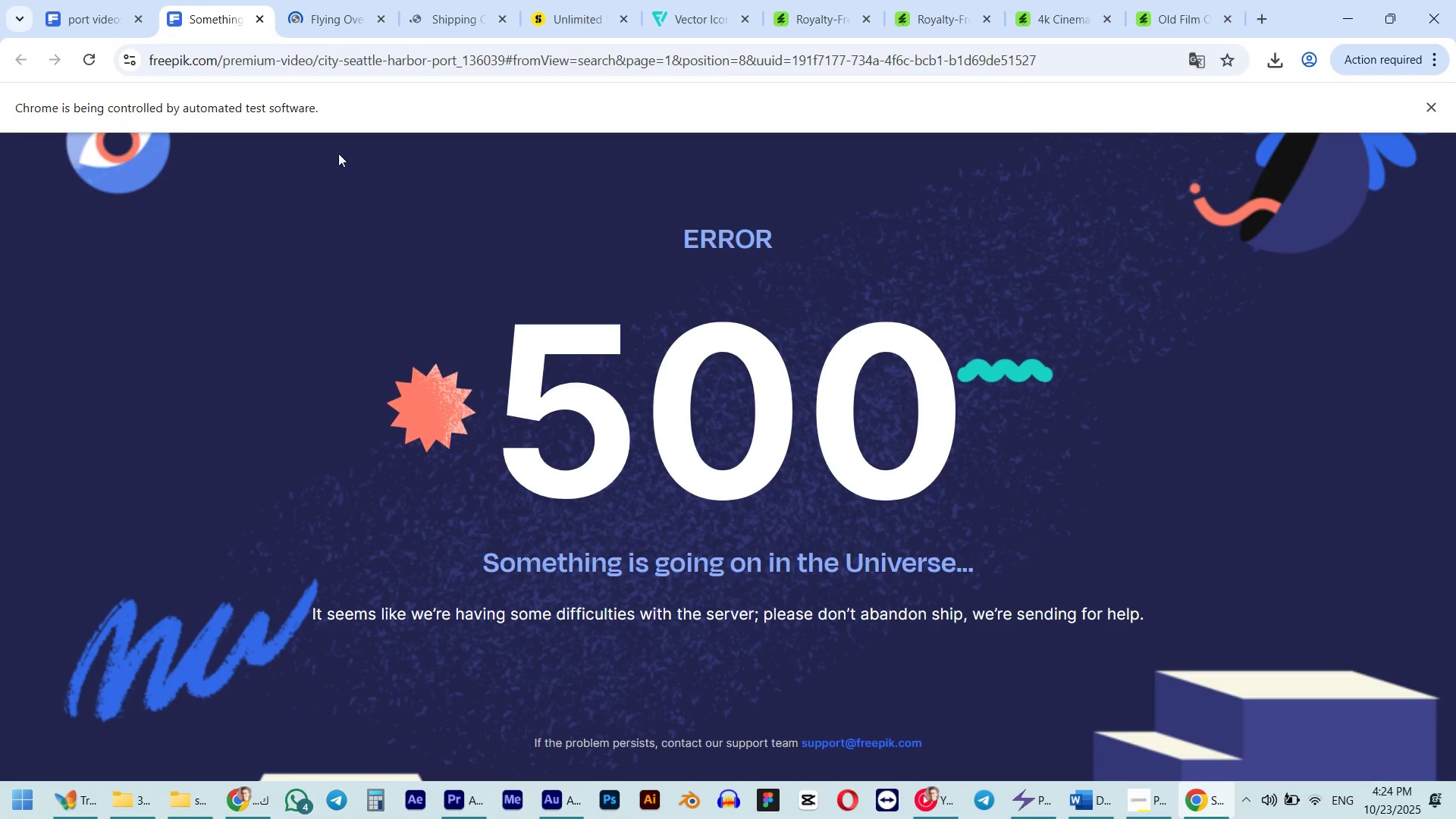 
left_click([331, 0])
 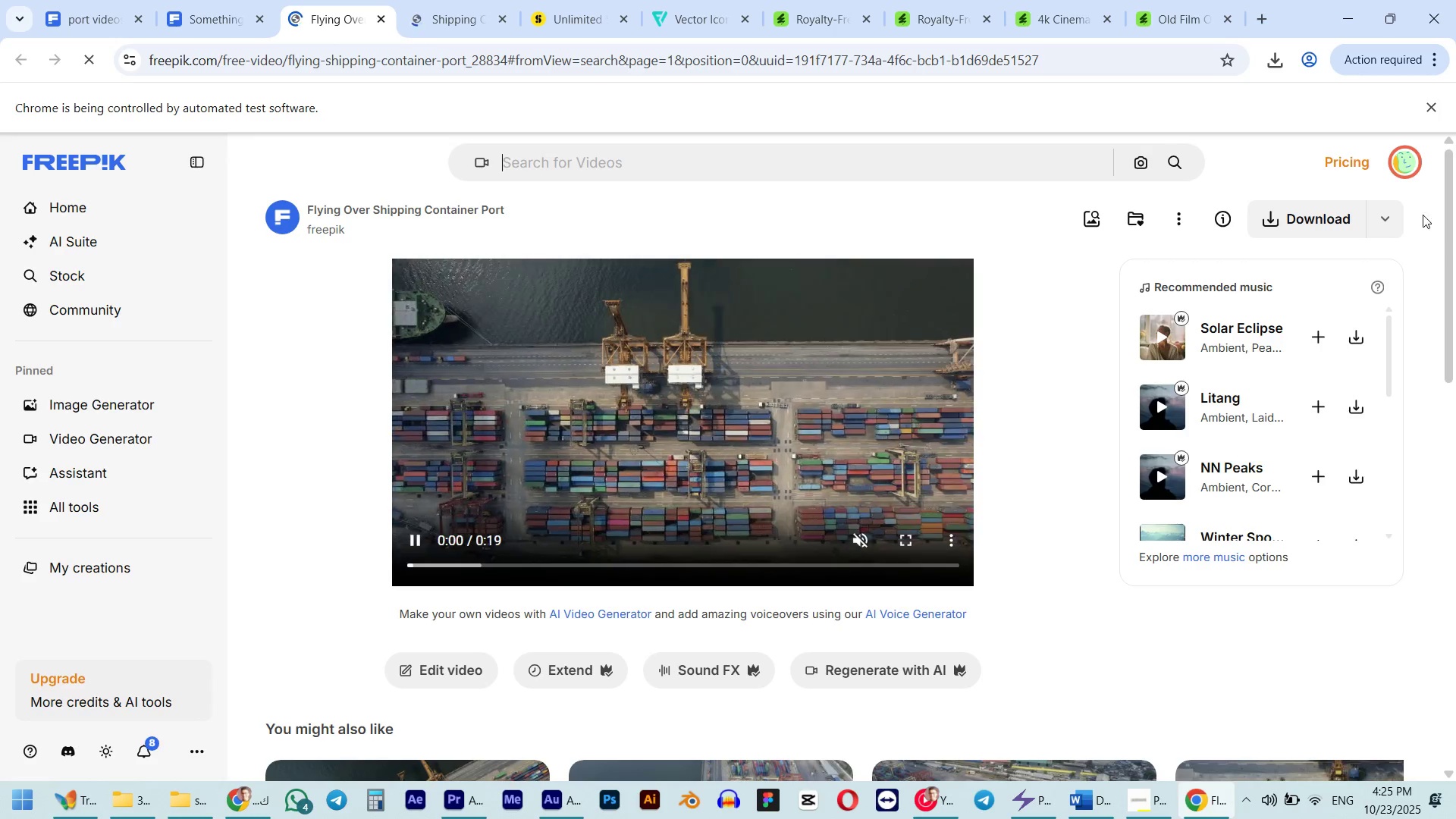 
left_click([1398, 228])
 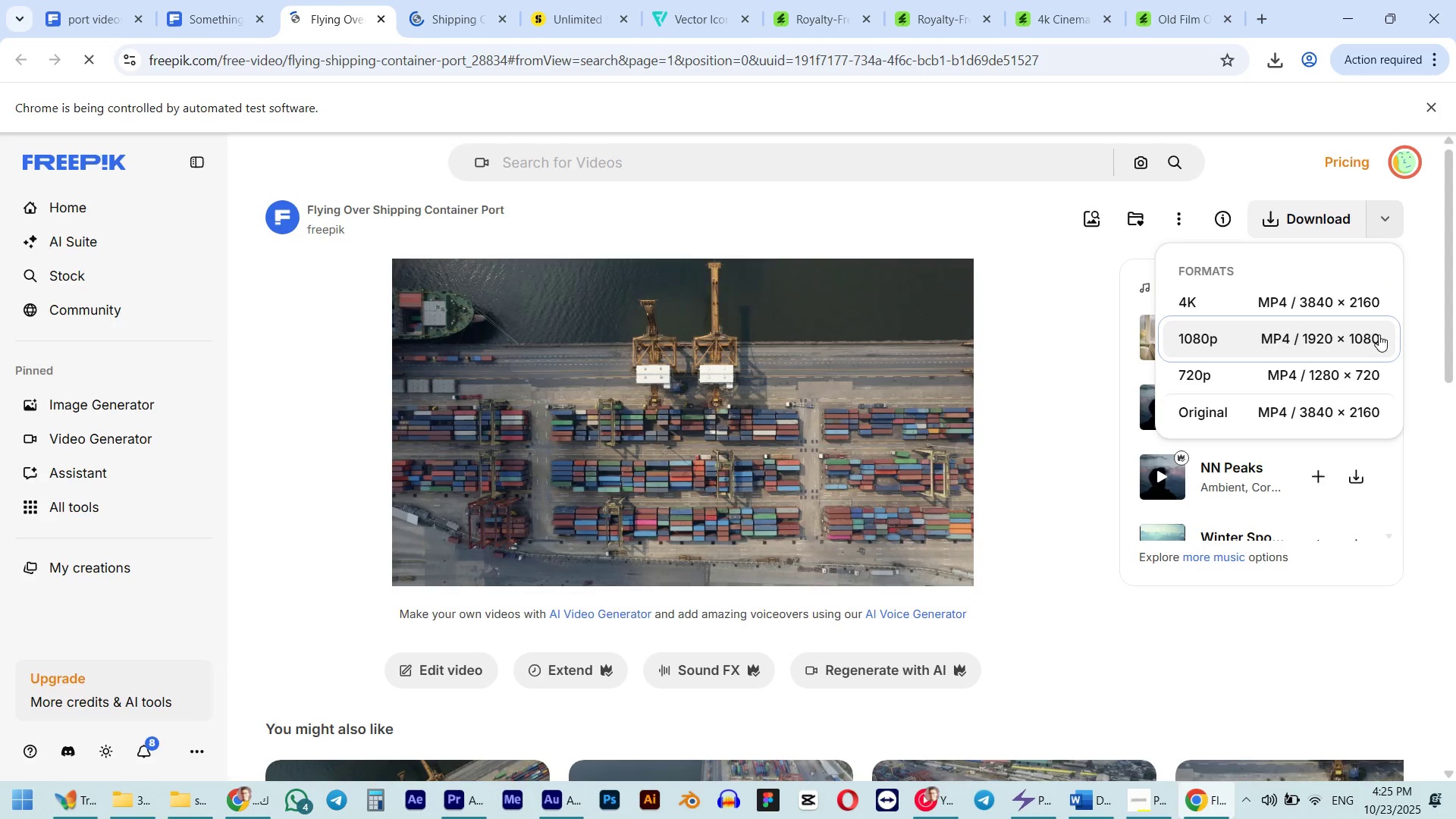 
left_click([1379, 334])
 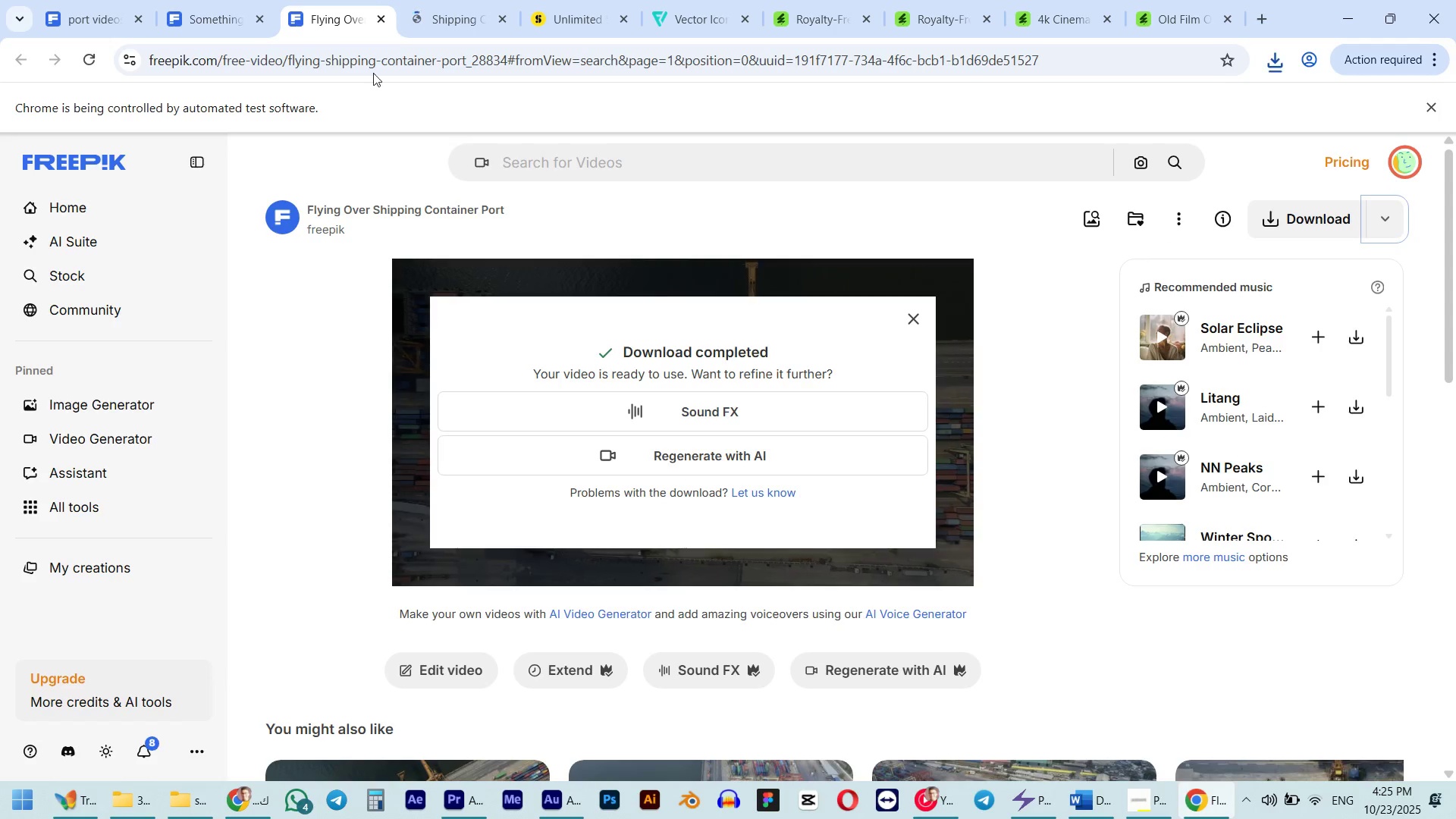 
left_click([416, 0])
 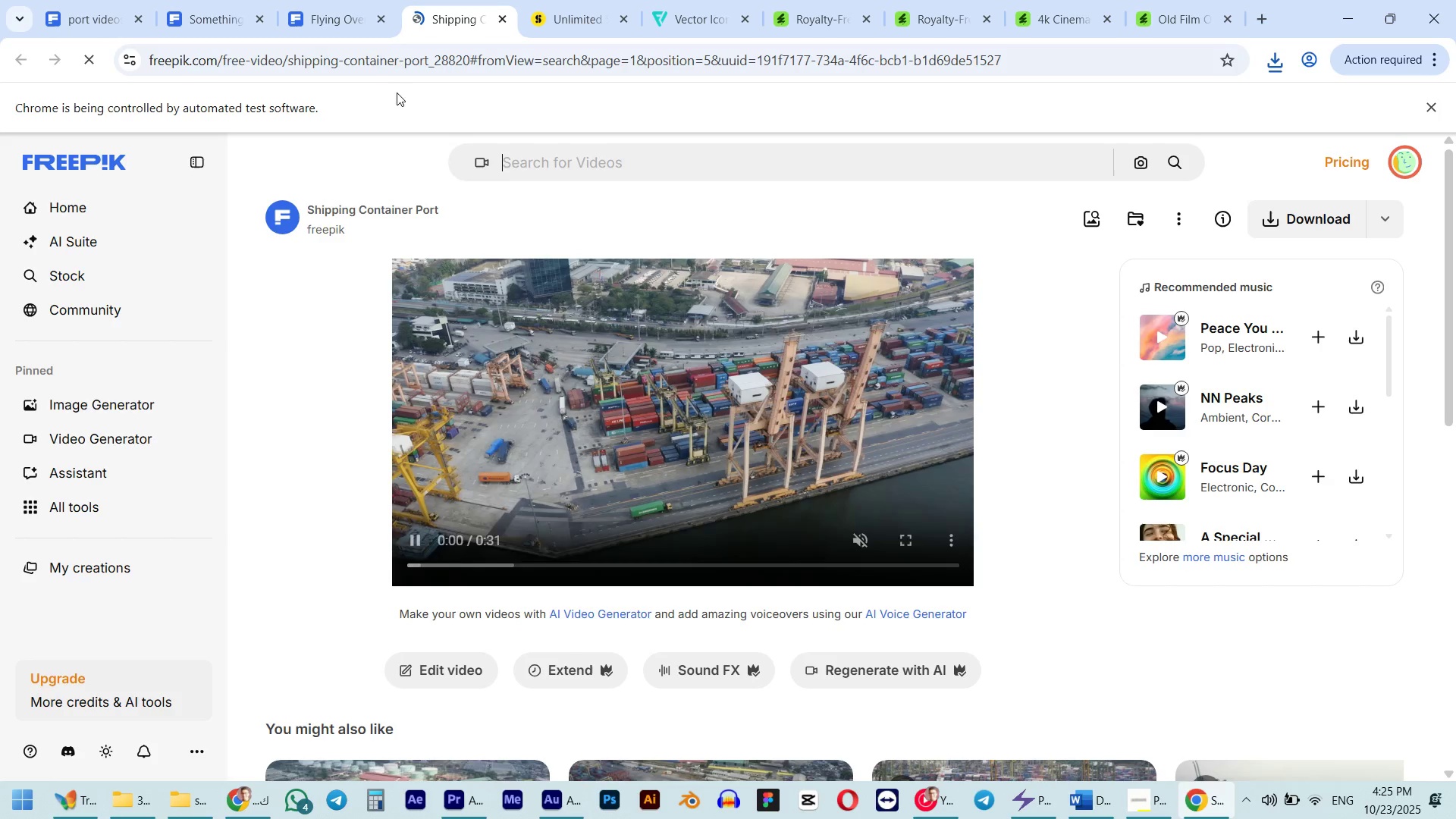 
left_click([362, 14])
 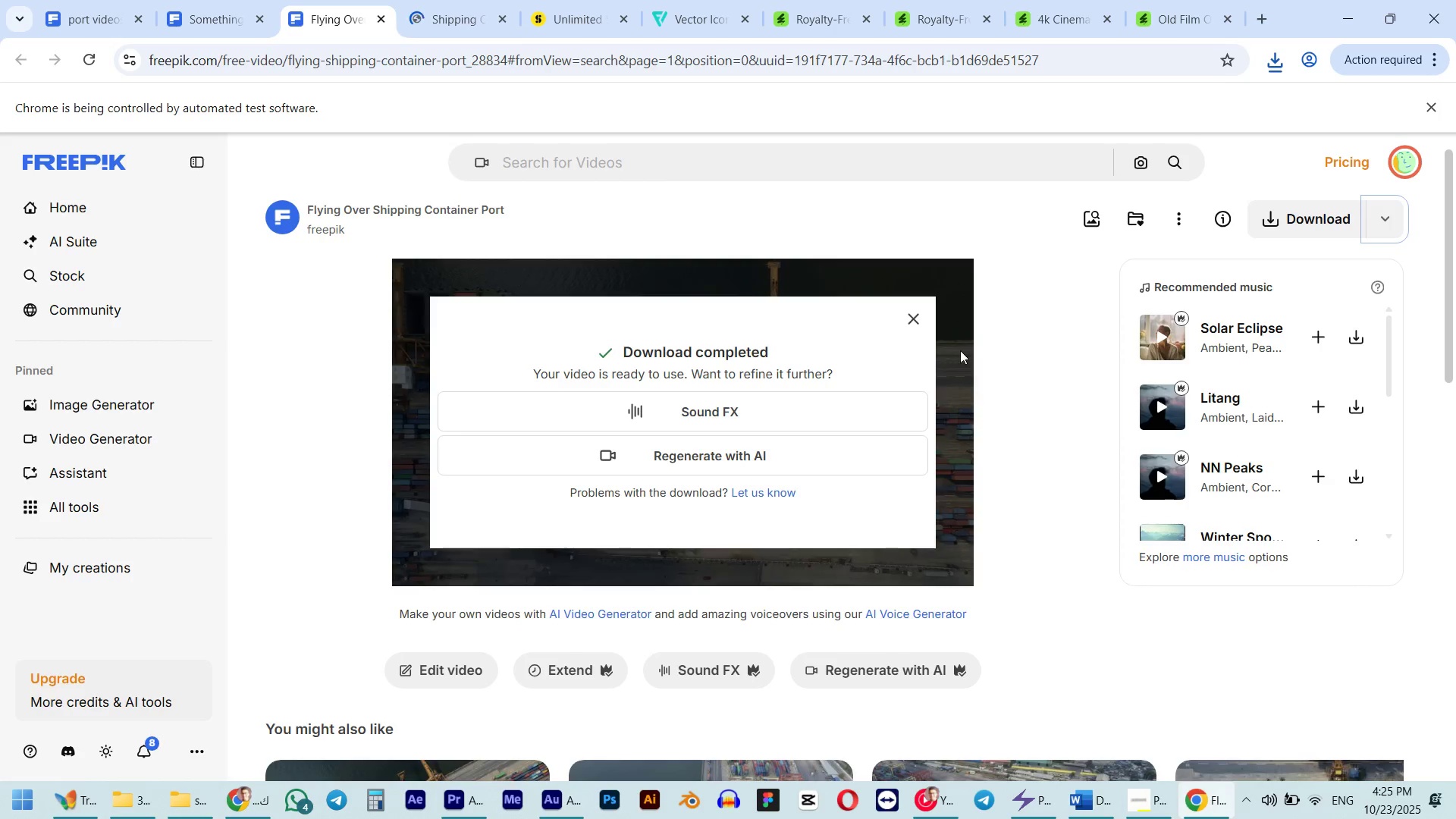 
left_click([916, 318])
 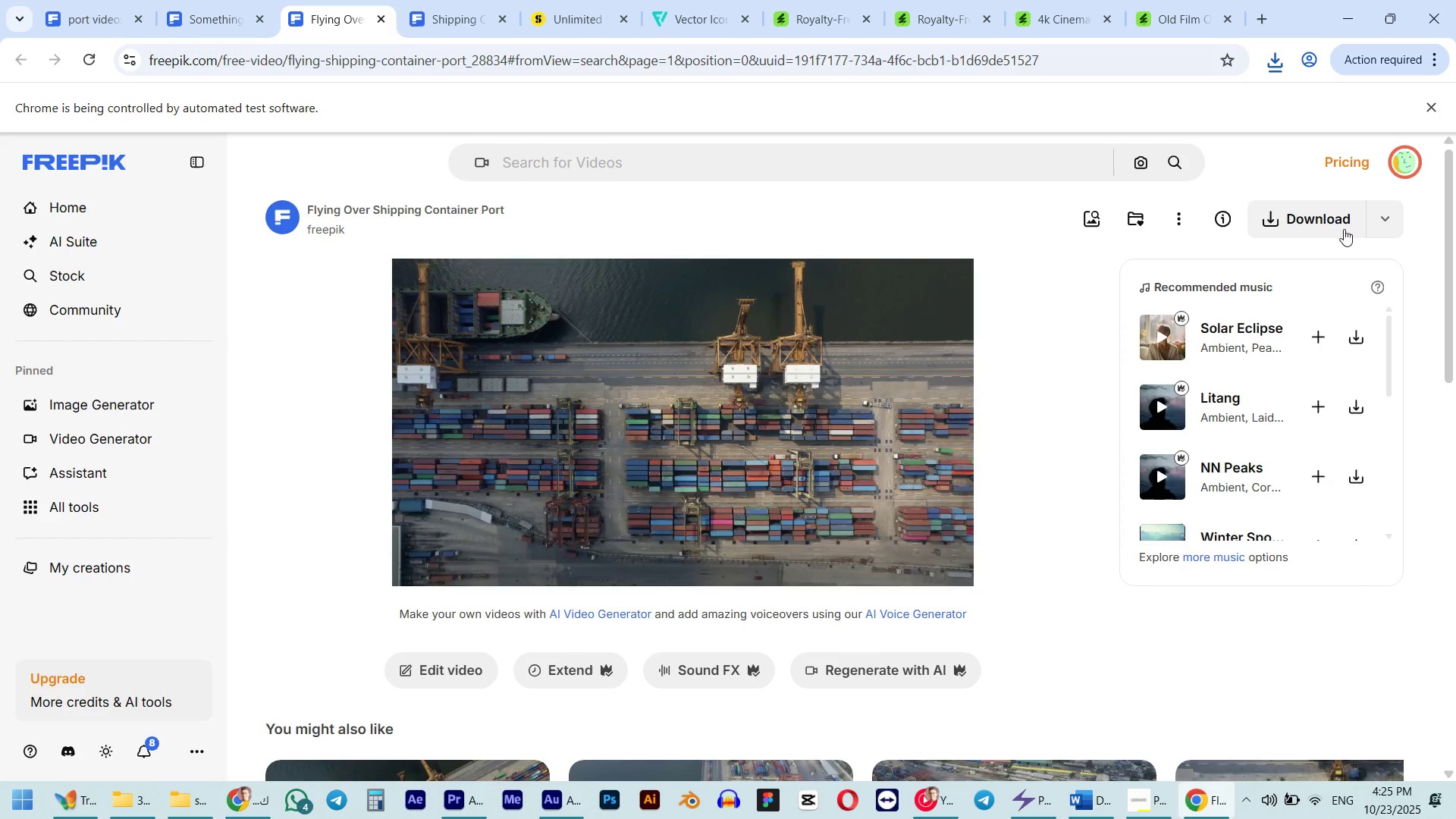 
left_click([1388, 224])
 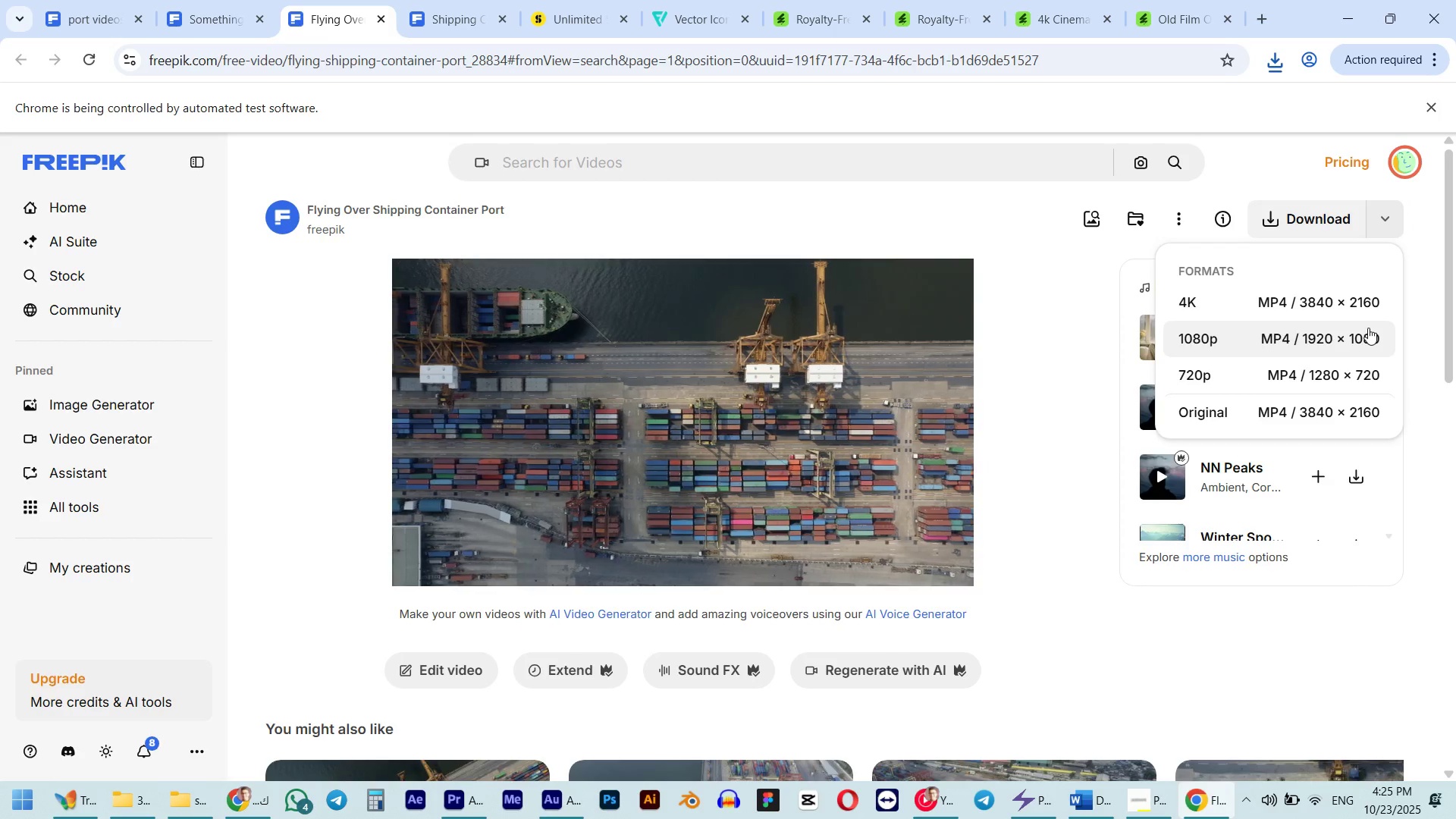 
left_click([1368, 328])
 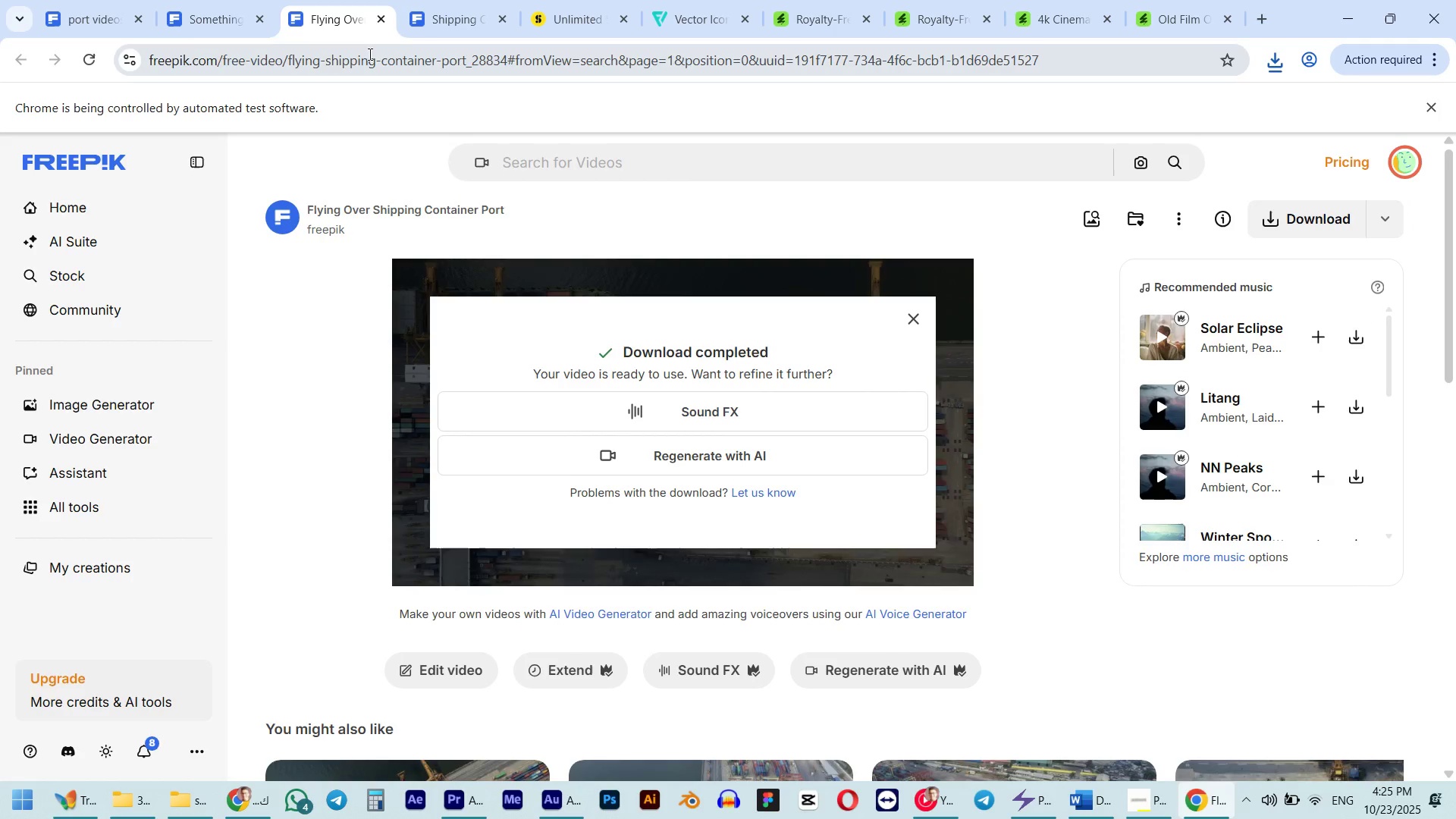 
mouse_move([348, 27])
 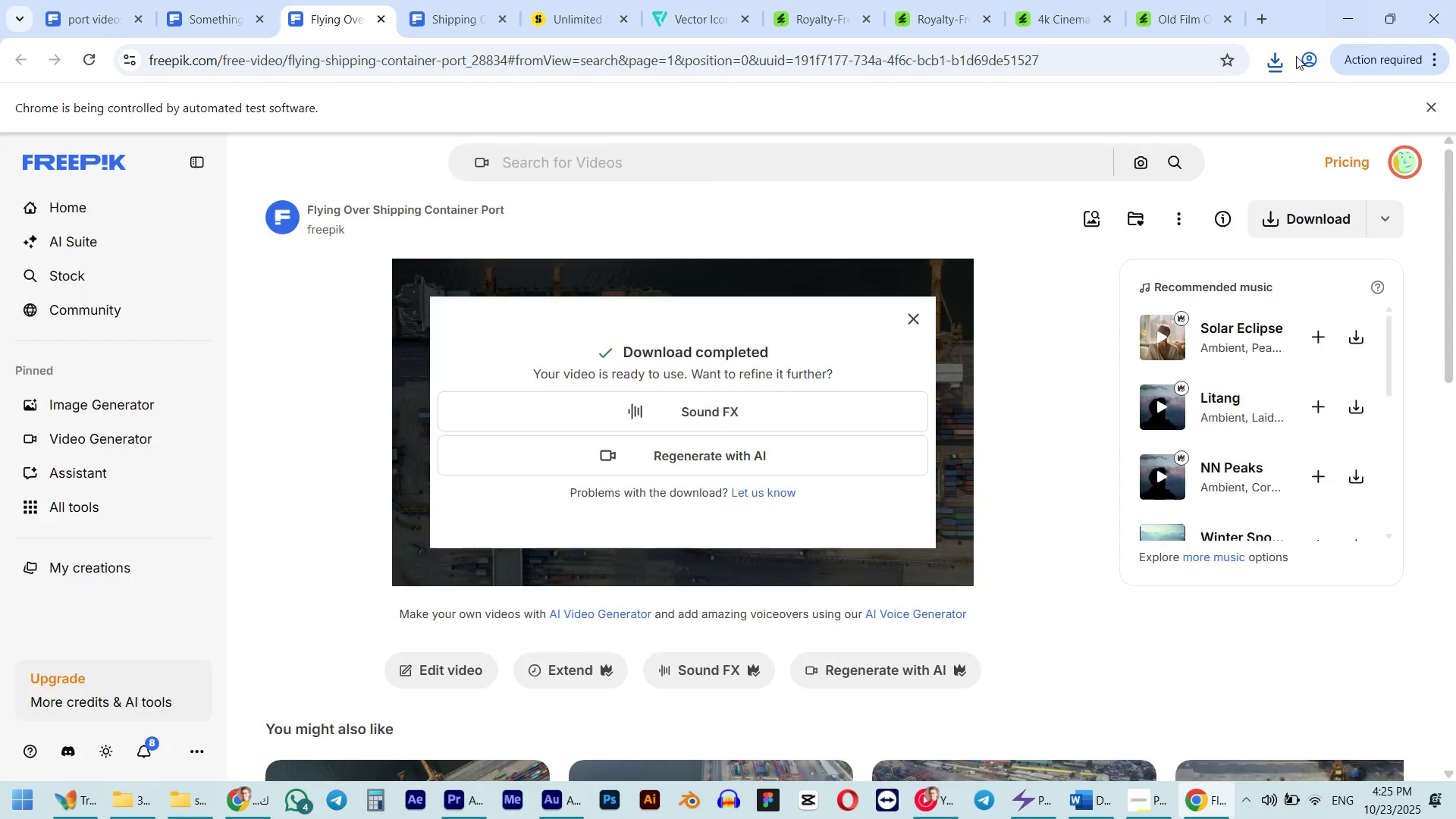 
left_click([1279, 59])
 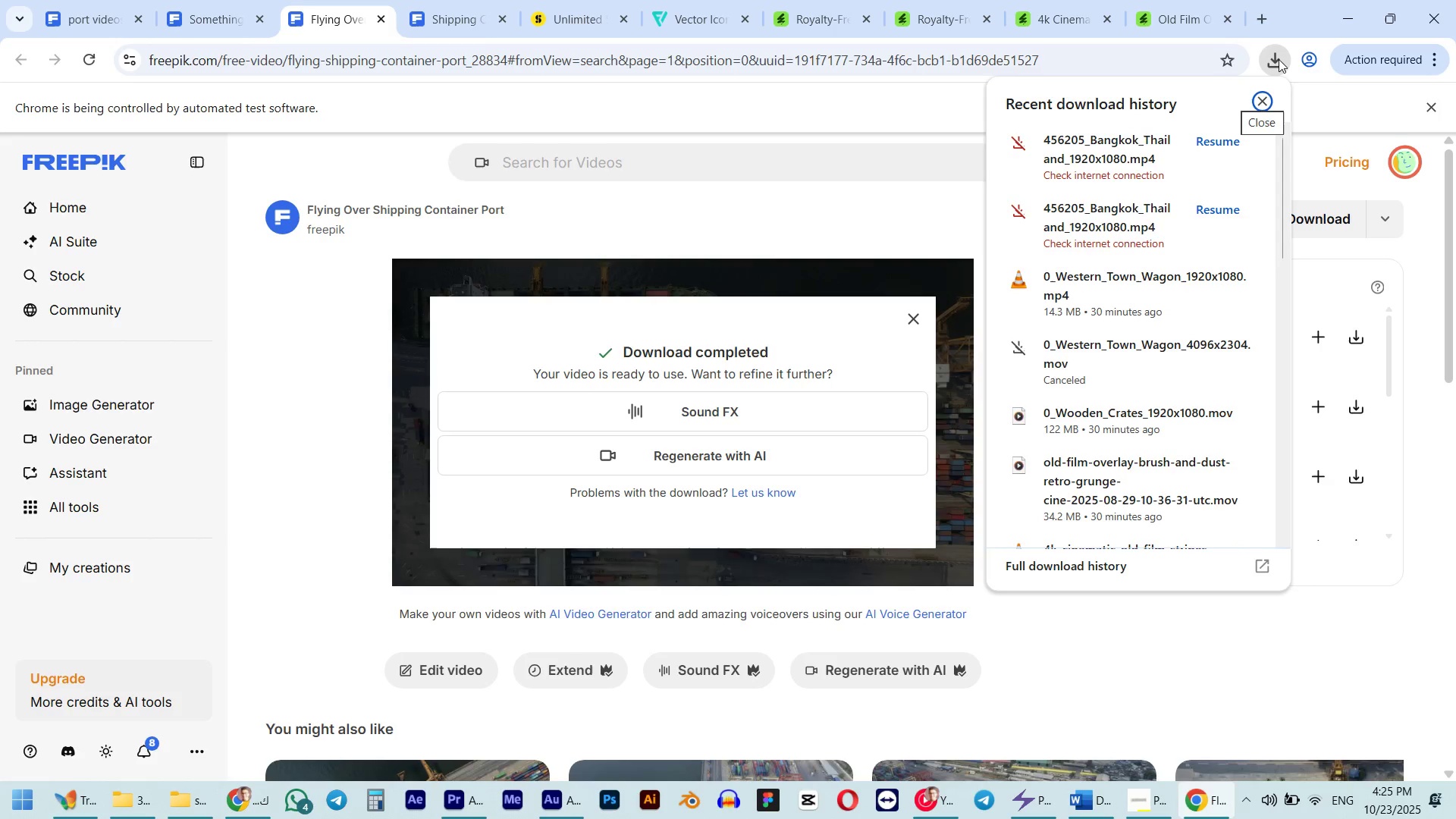 
left_click([1231, 141])
 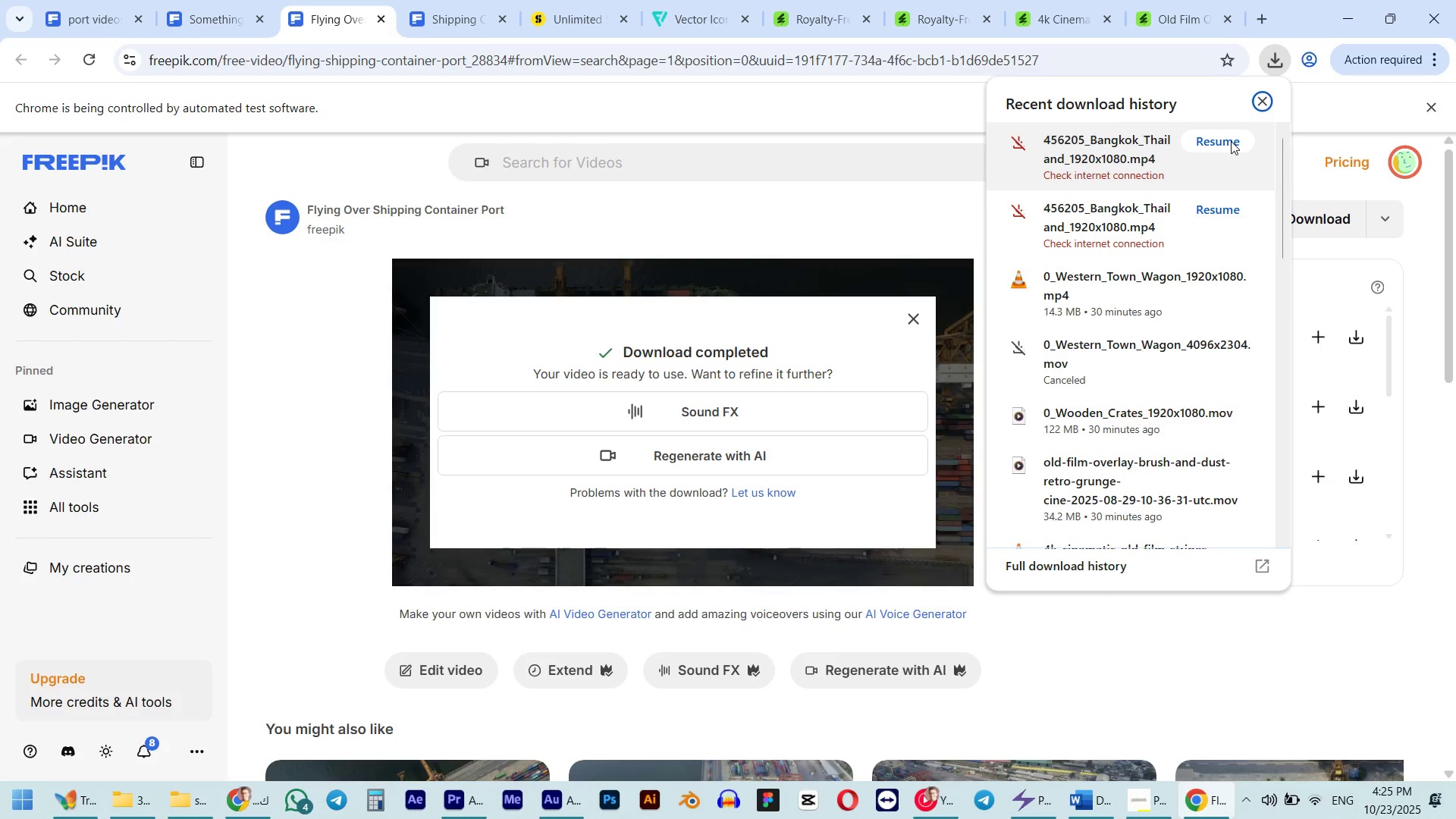 
left_click([1231, 141])
 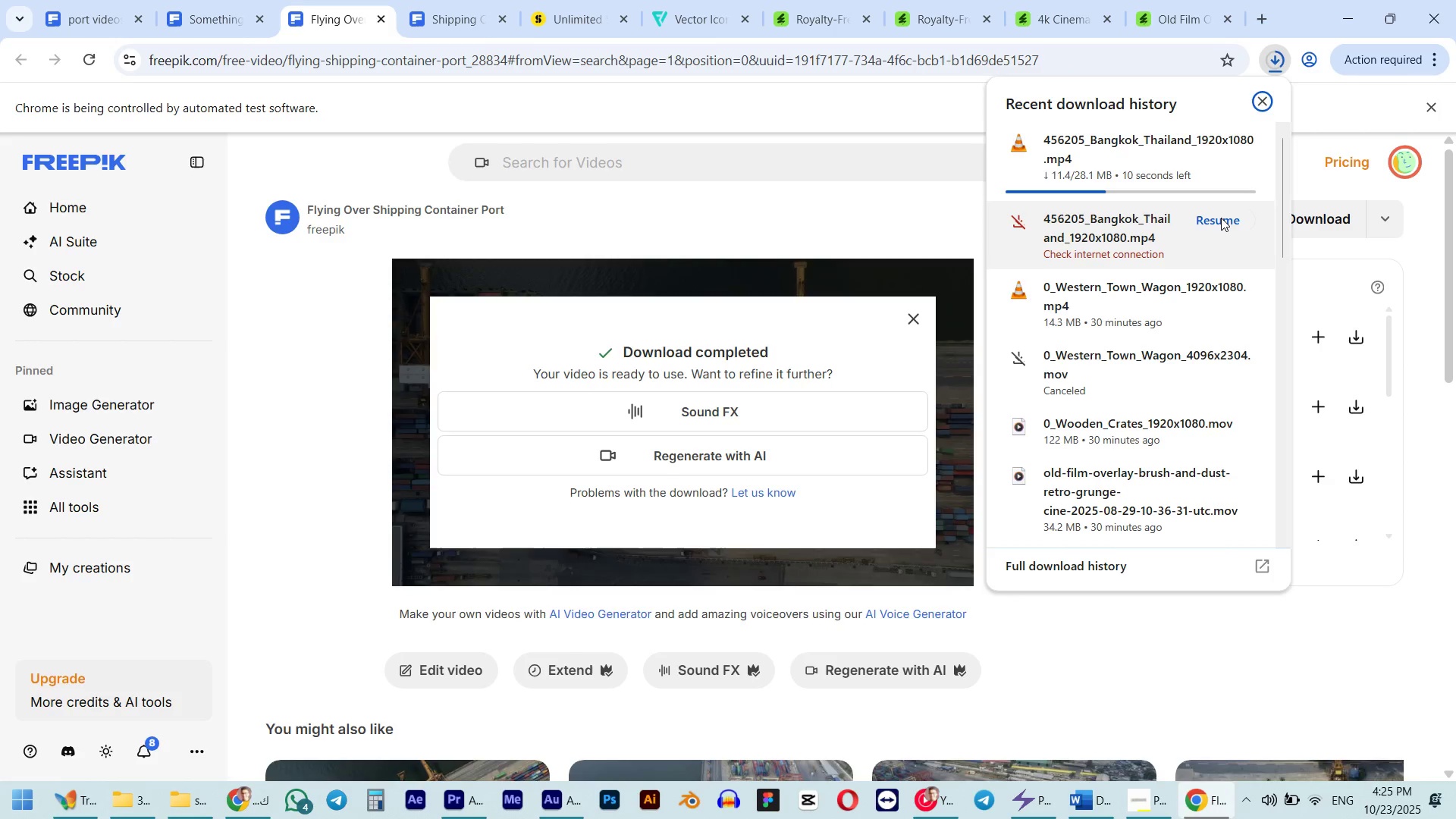 
wait(12.36)
 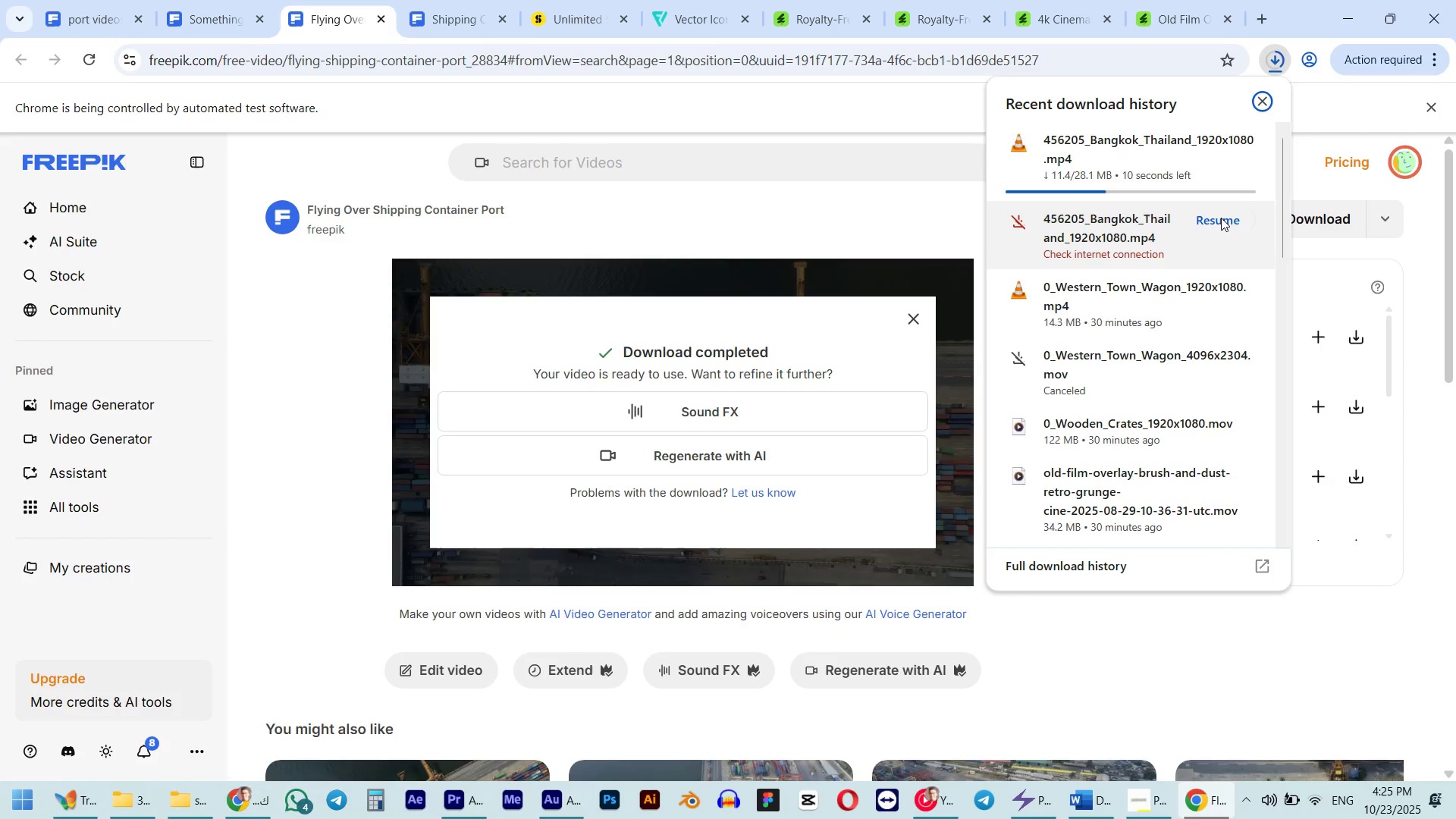 
middle_click([359, 3])
 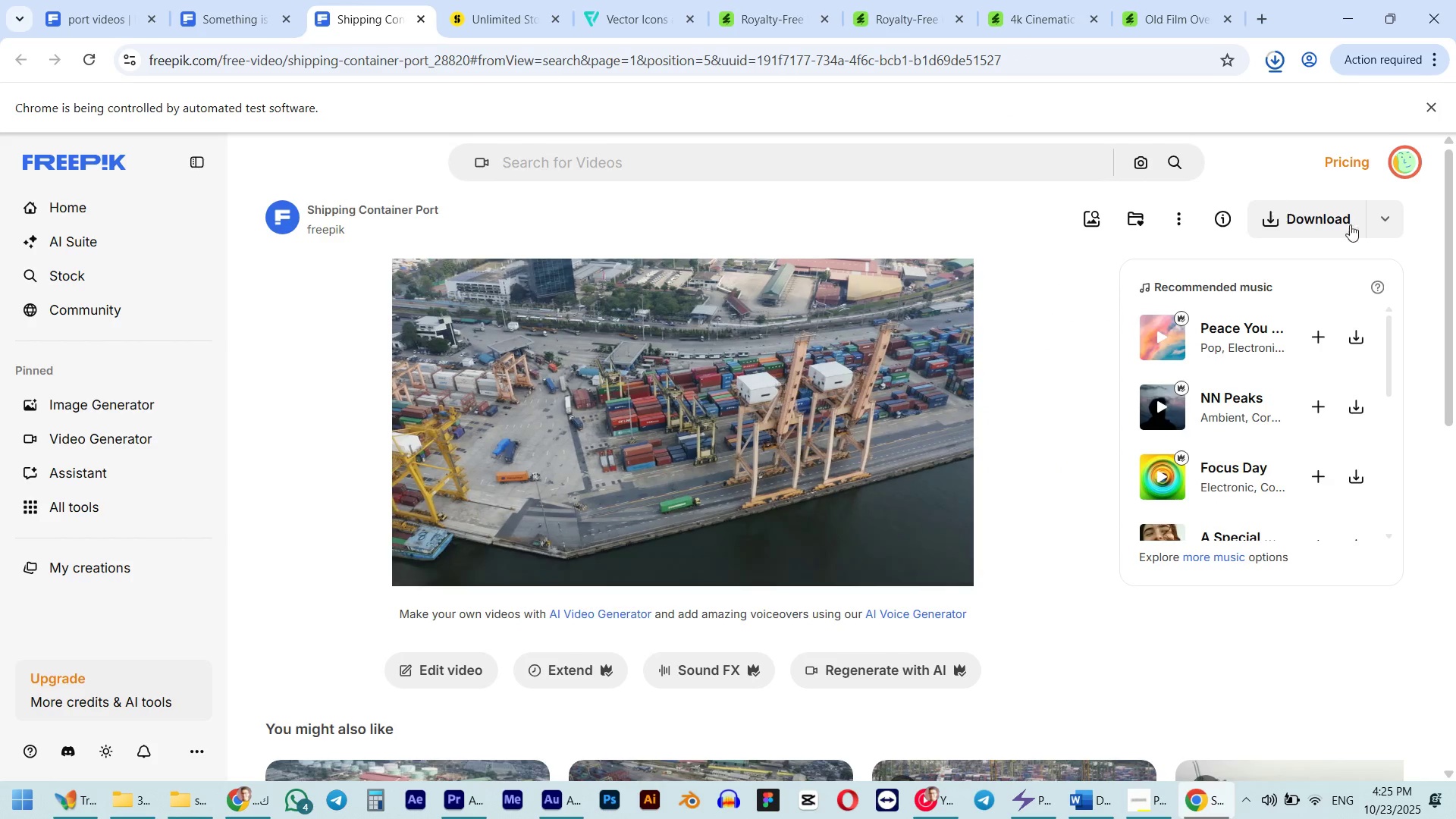 
left_click([1379, 223])
 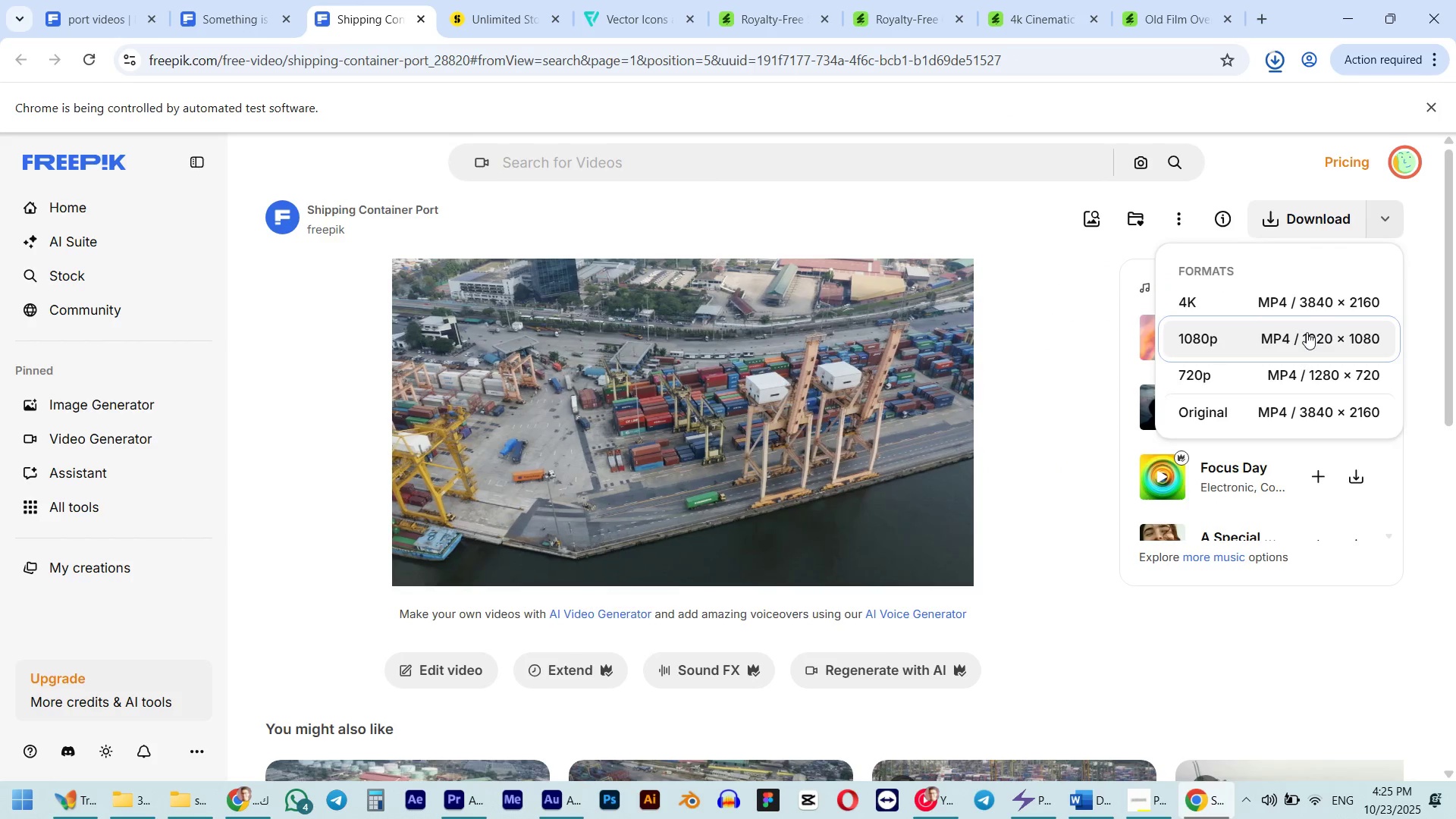 
left_click([1307, 332])
 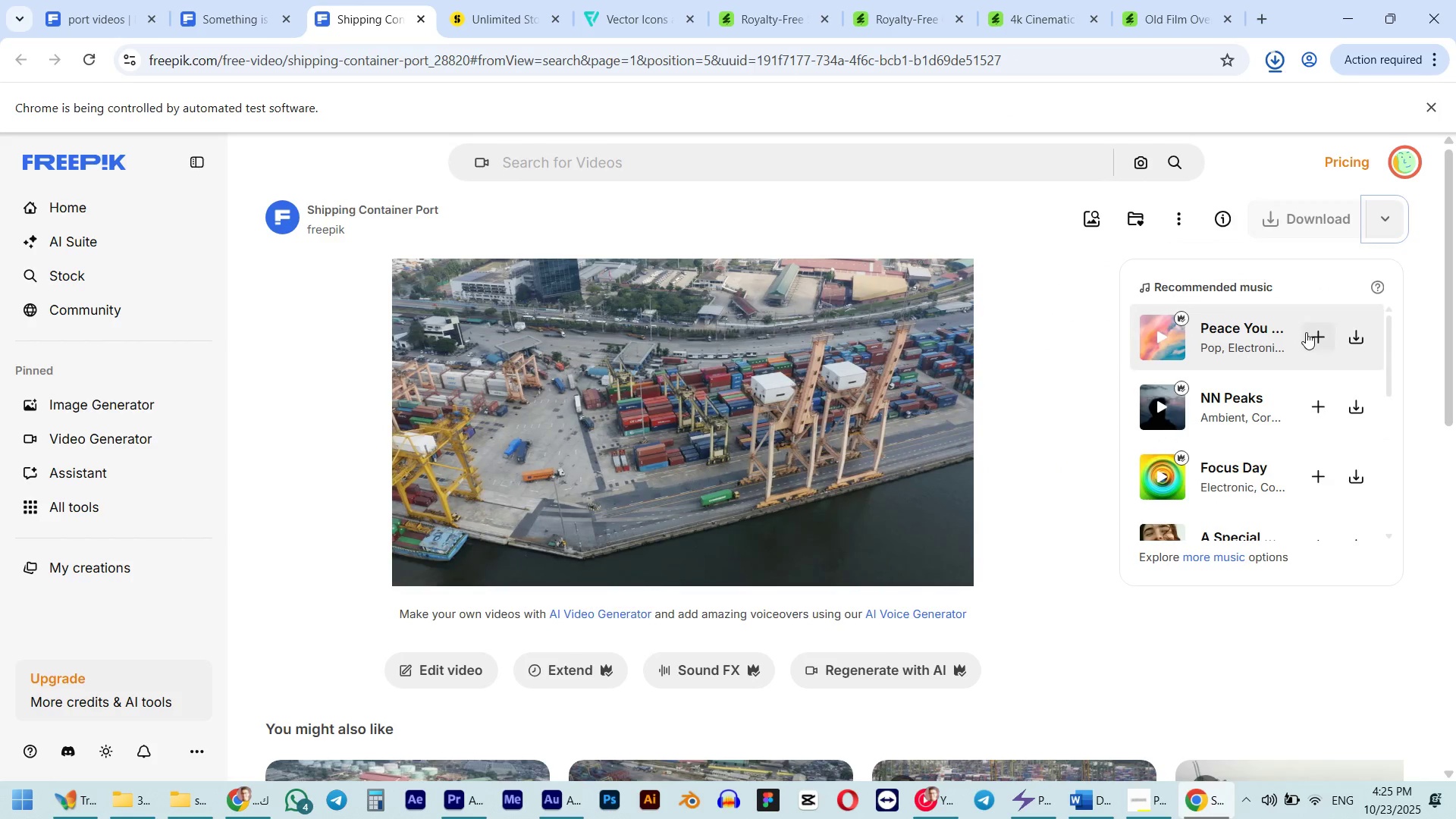 
mouse_move([1234, 211])
 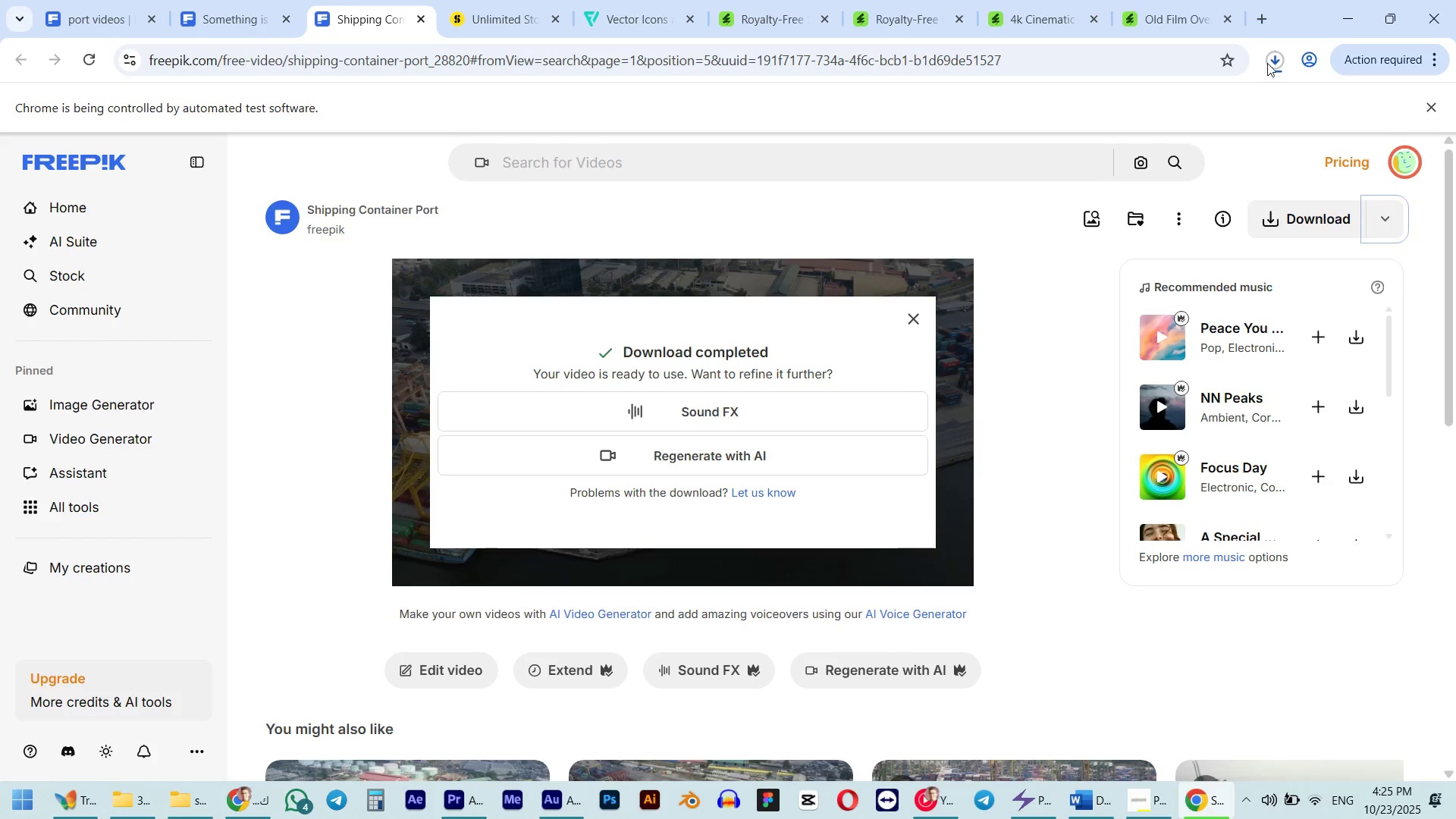 
left_click([1268, 52])
 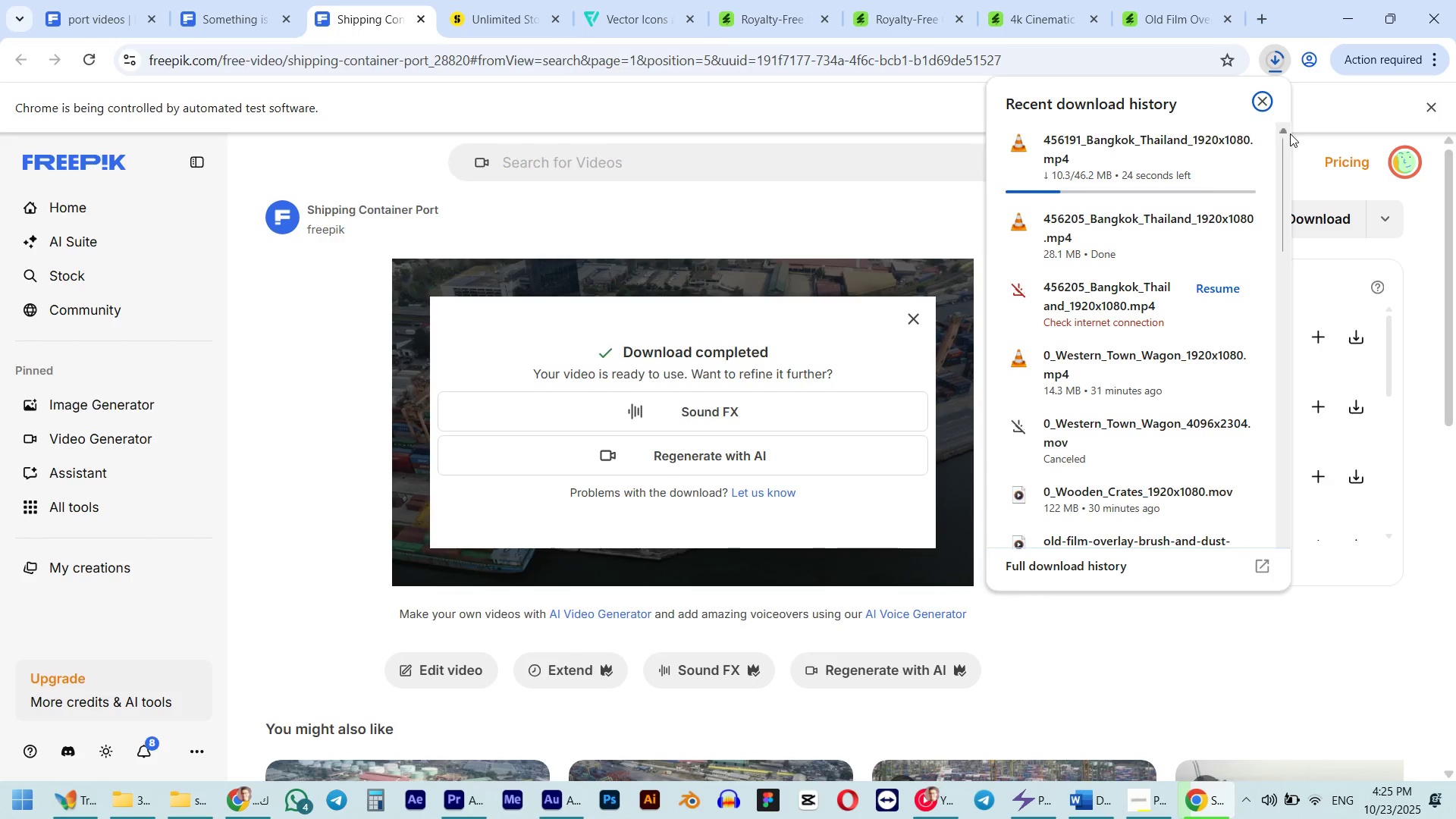 
wait(7.38)
 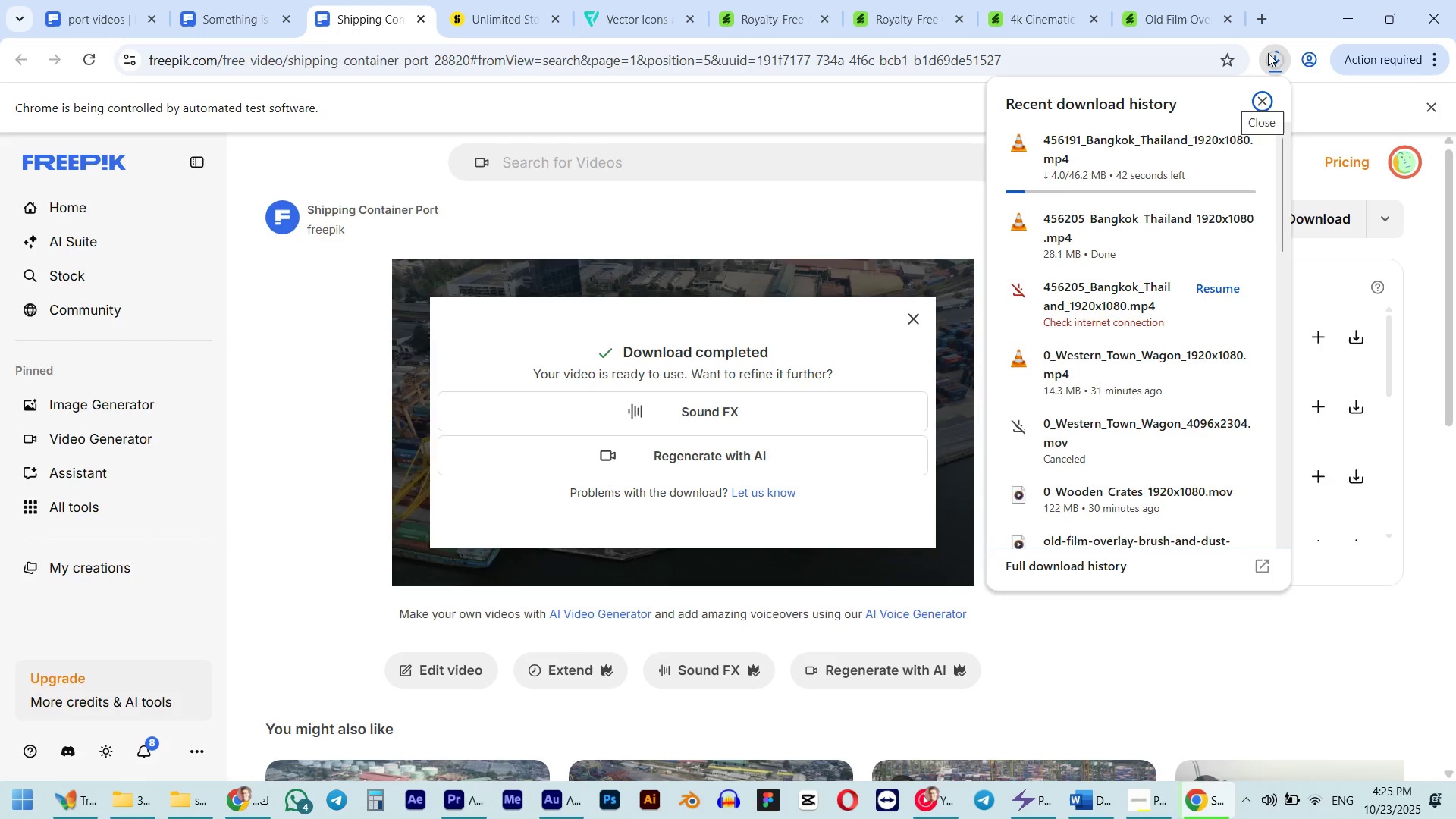 
left_click([270, 0])
 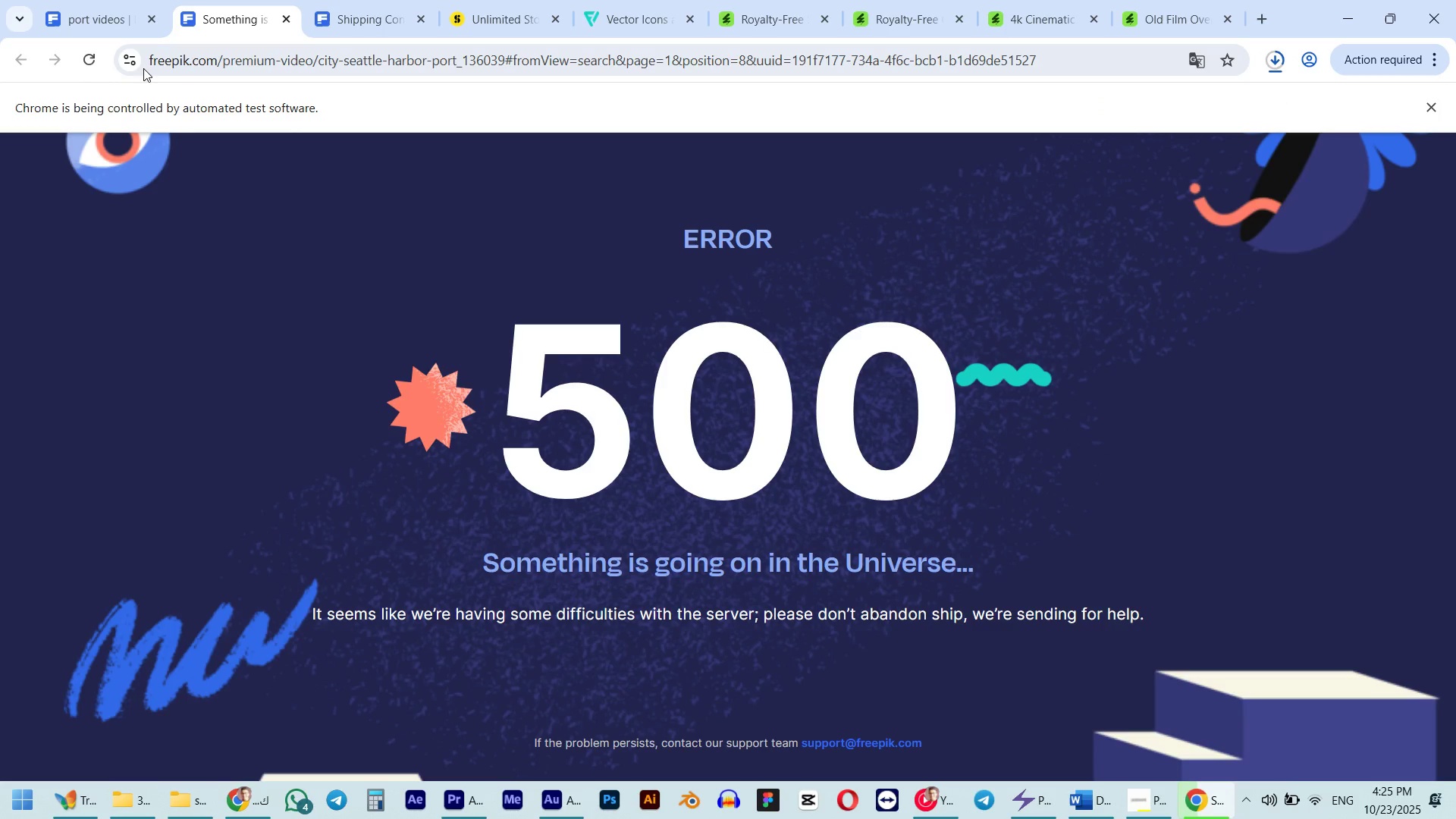 
left_click([91, 57])
 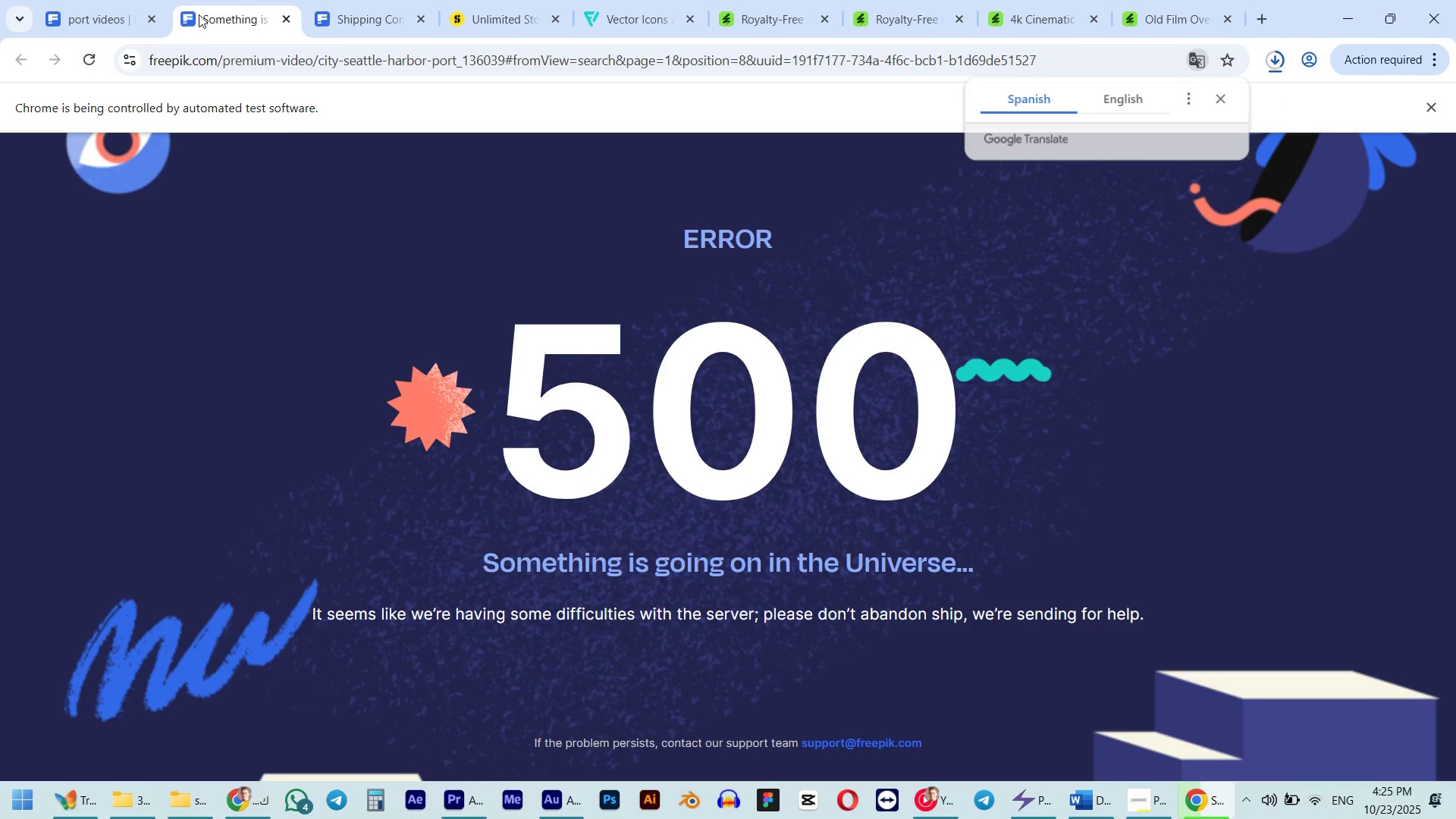 
middle_click([204, 14])
 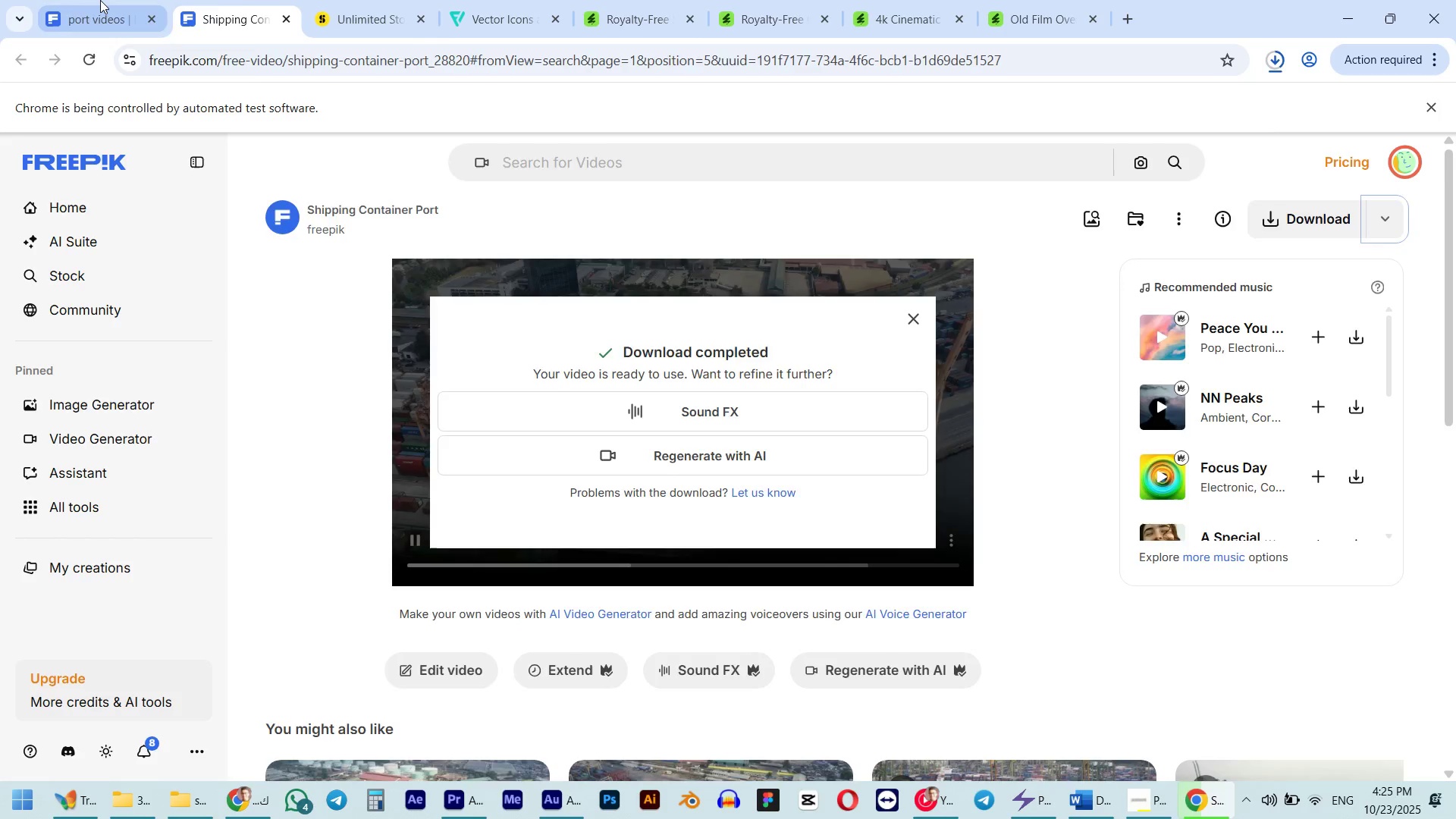 
left_click([100, 0])
 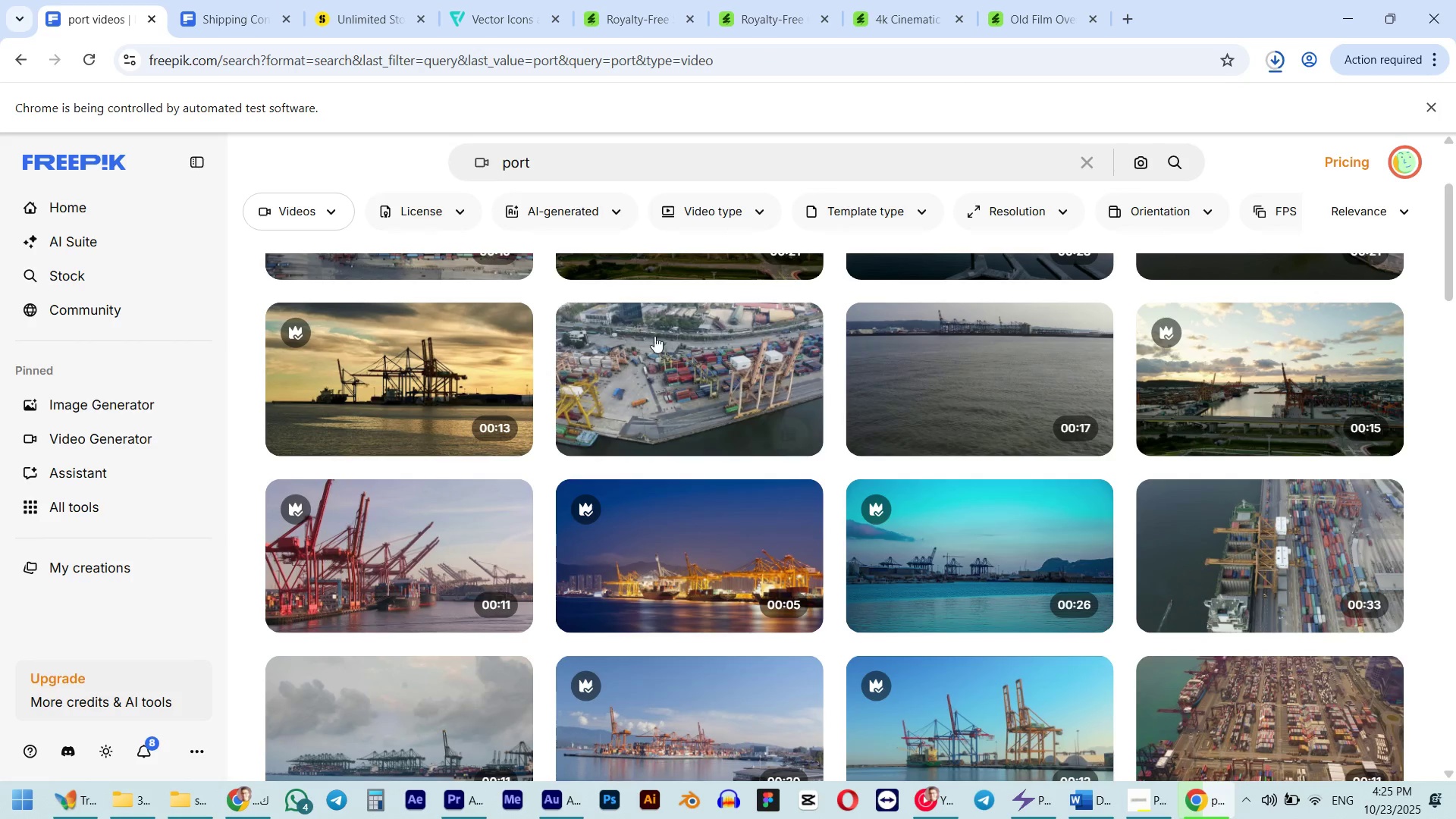 
scroll: coordinate [651, 339], scroll_direction: down, amount: 8.0
 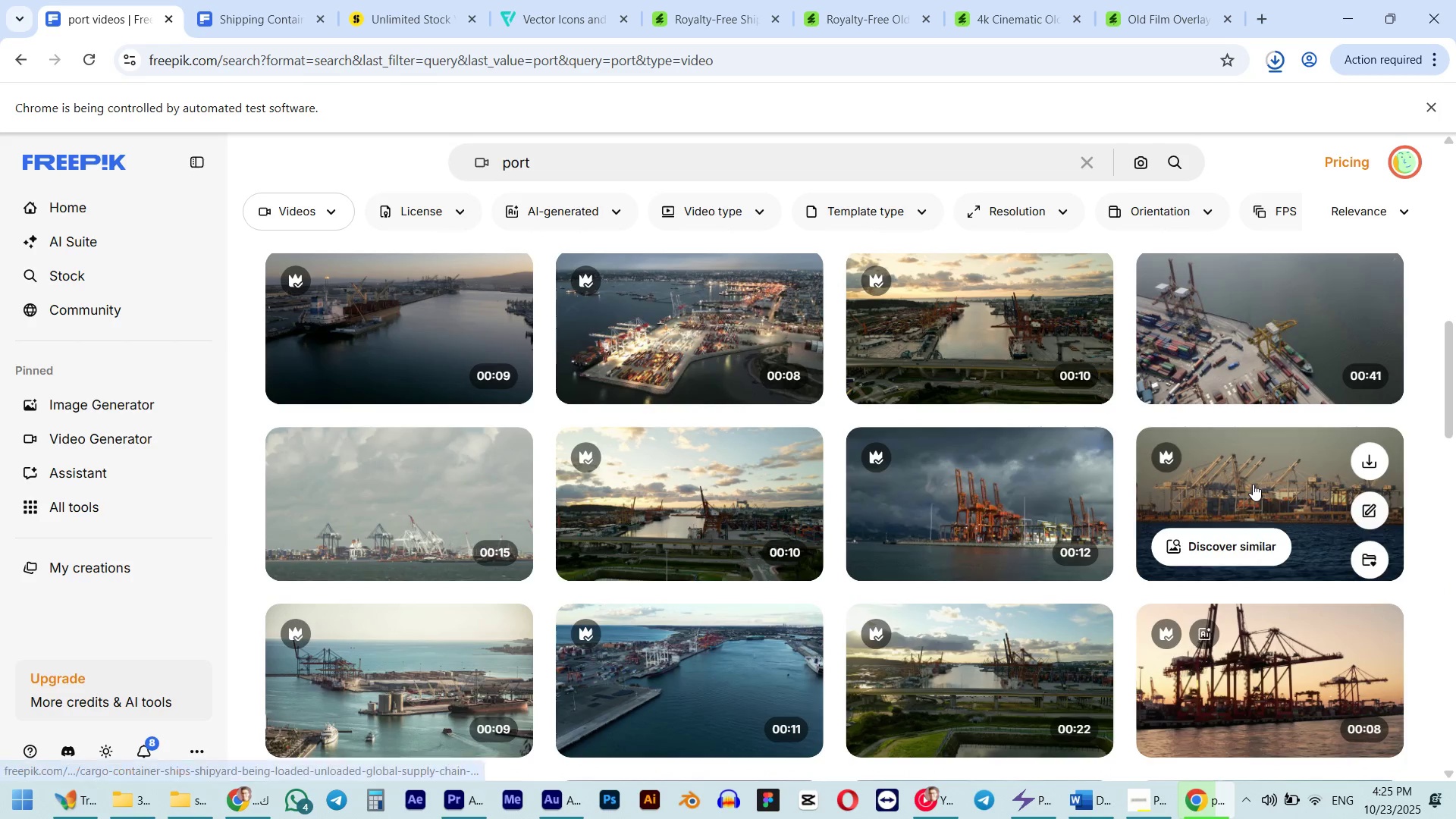 
scroll: coordinate [1253, 484], scroll_direction: up, amount: 4.0
 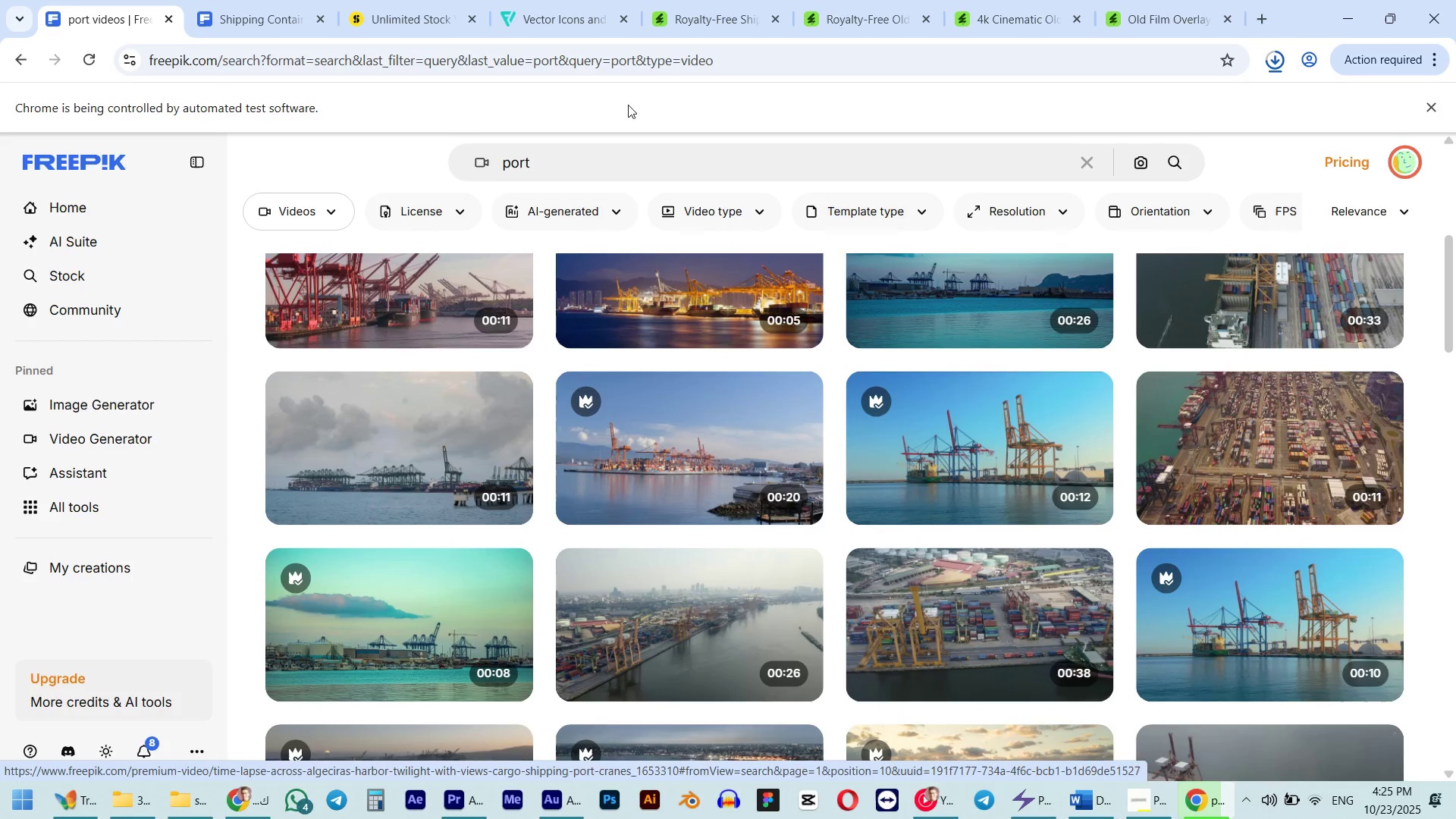 
left_click([594, 155])
 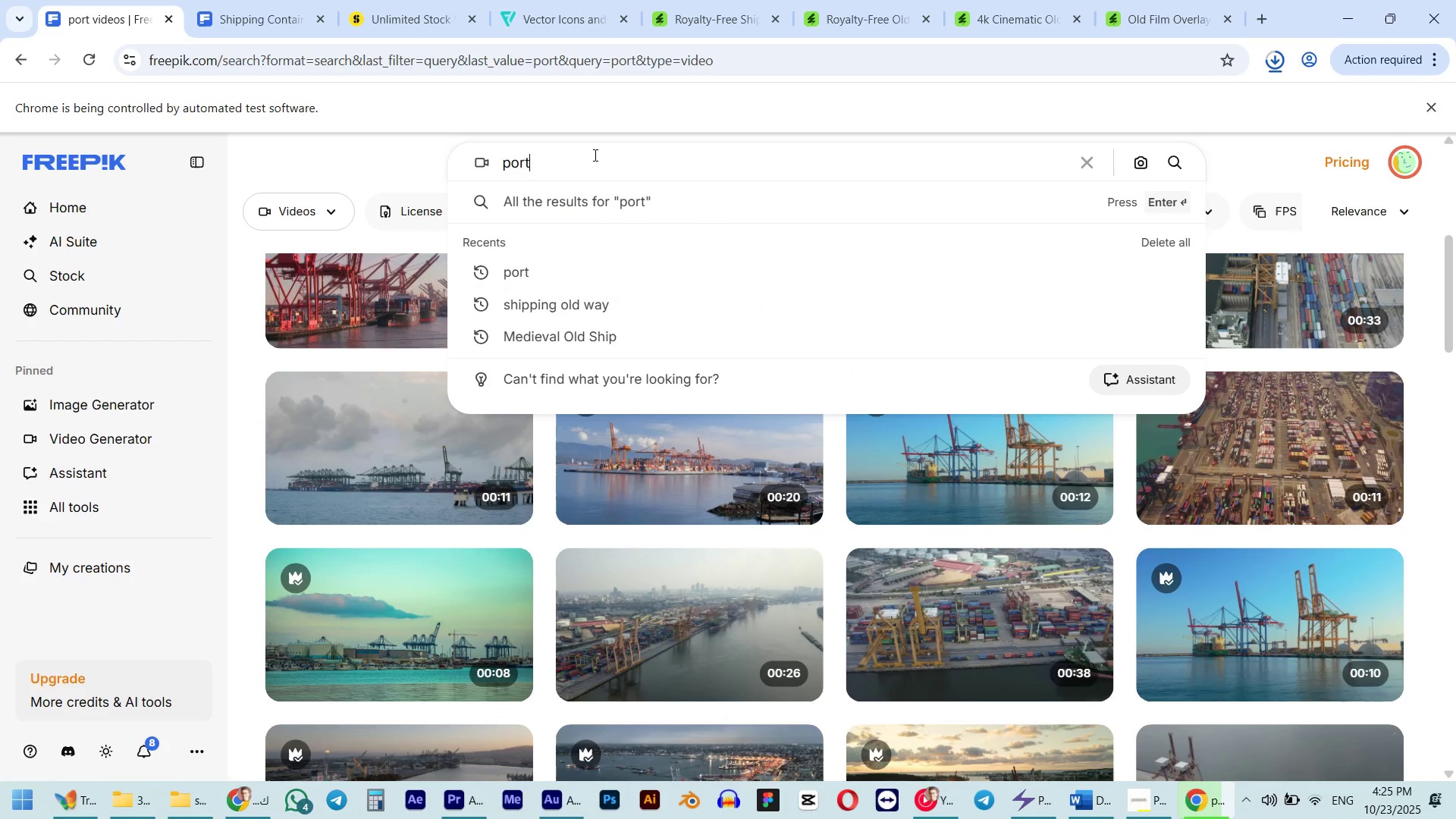 
type( shipping)
 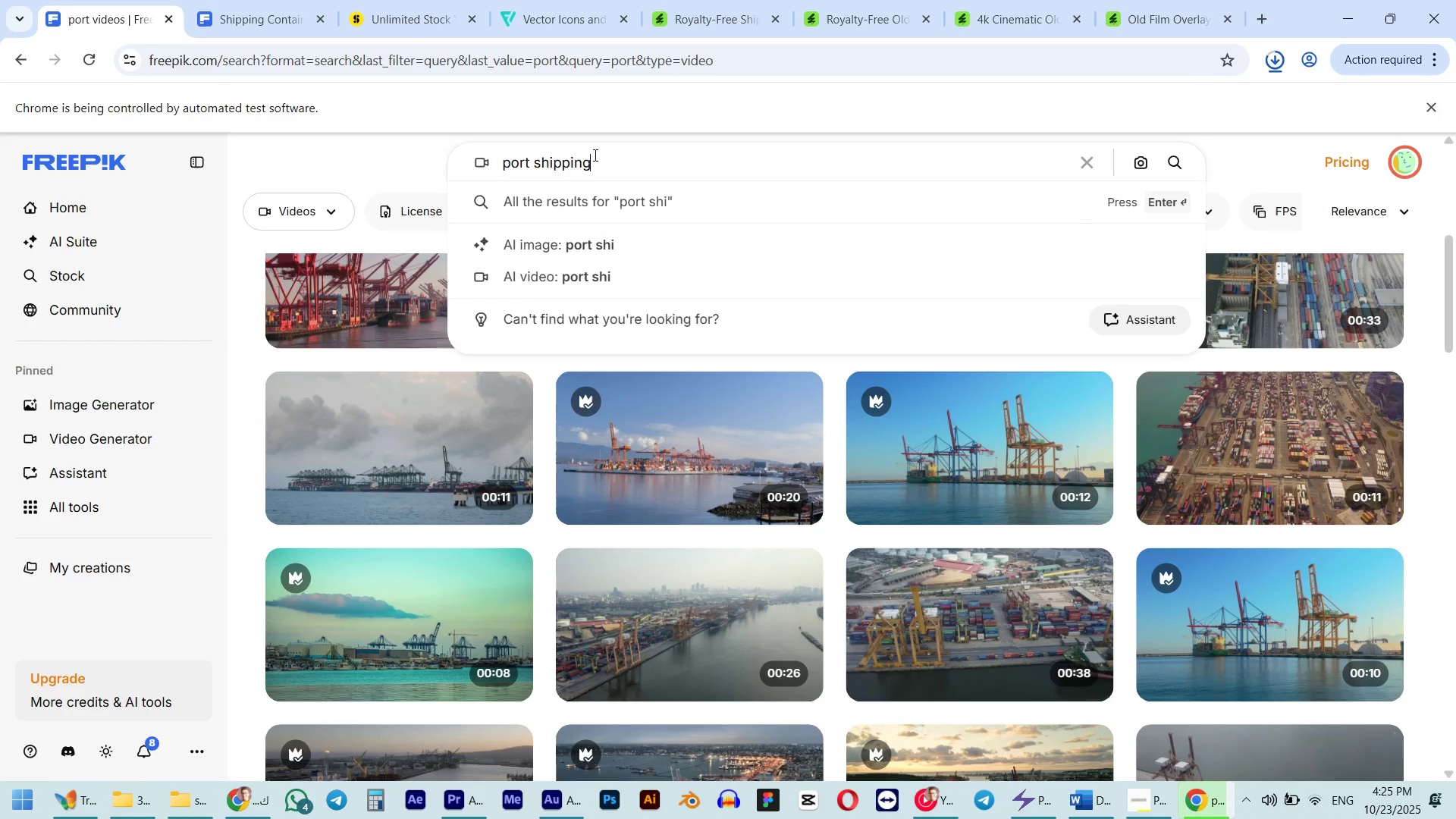 
key(Enter)
 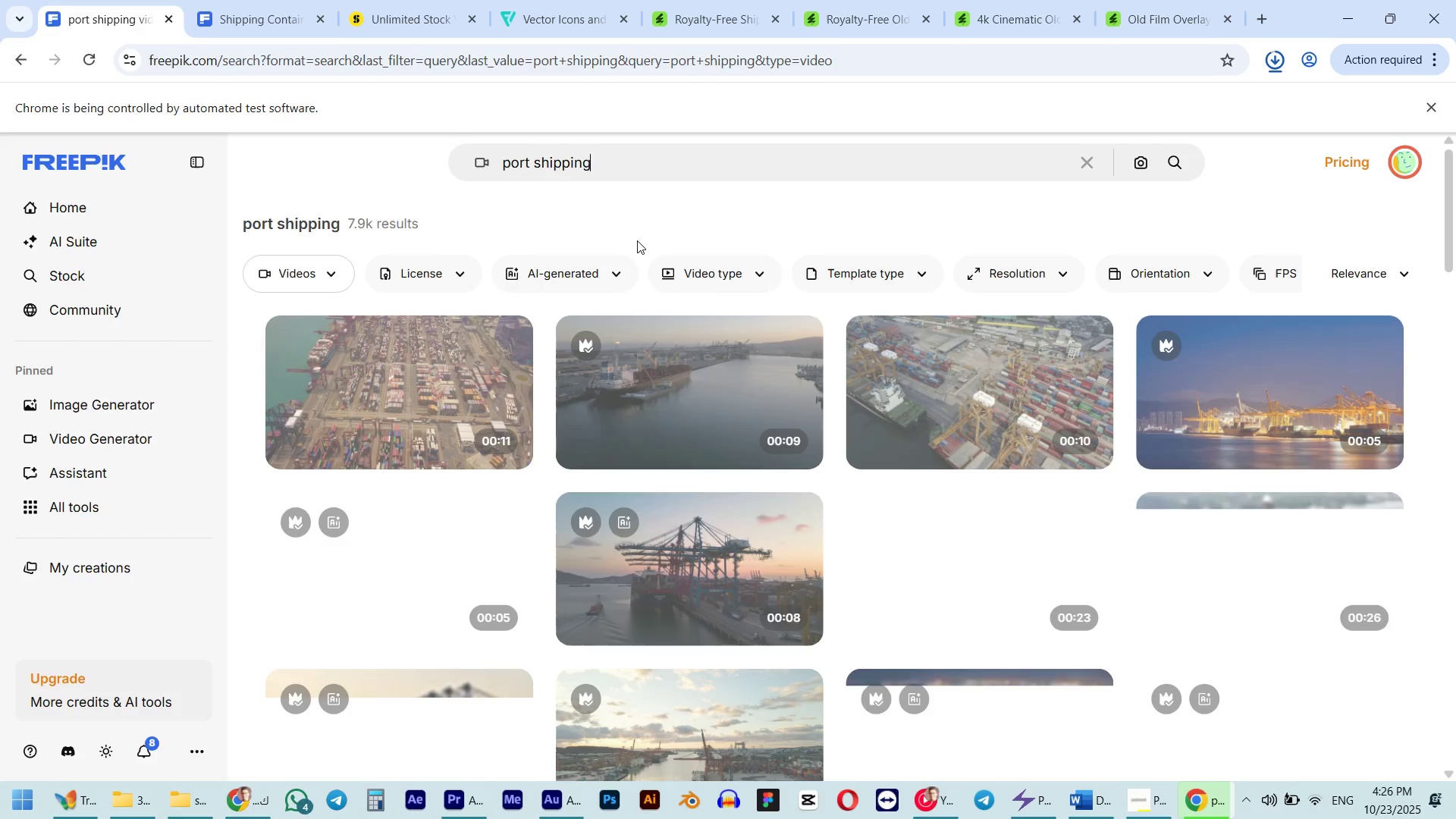 
scroll: coordinate [637, 240], scroll_direction: down, amount: 2.0
 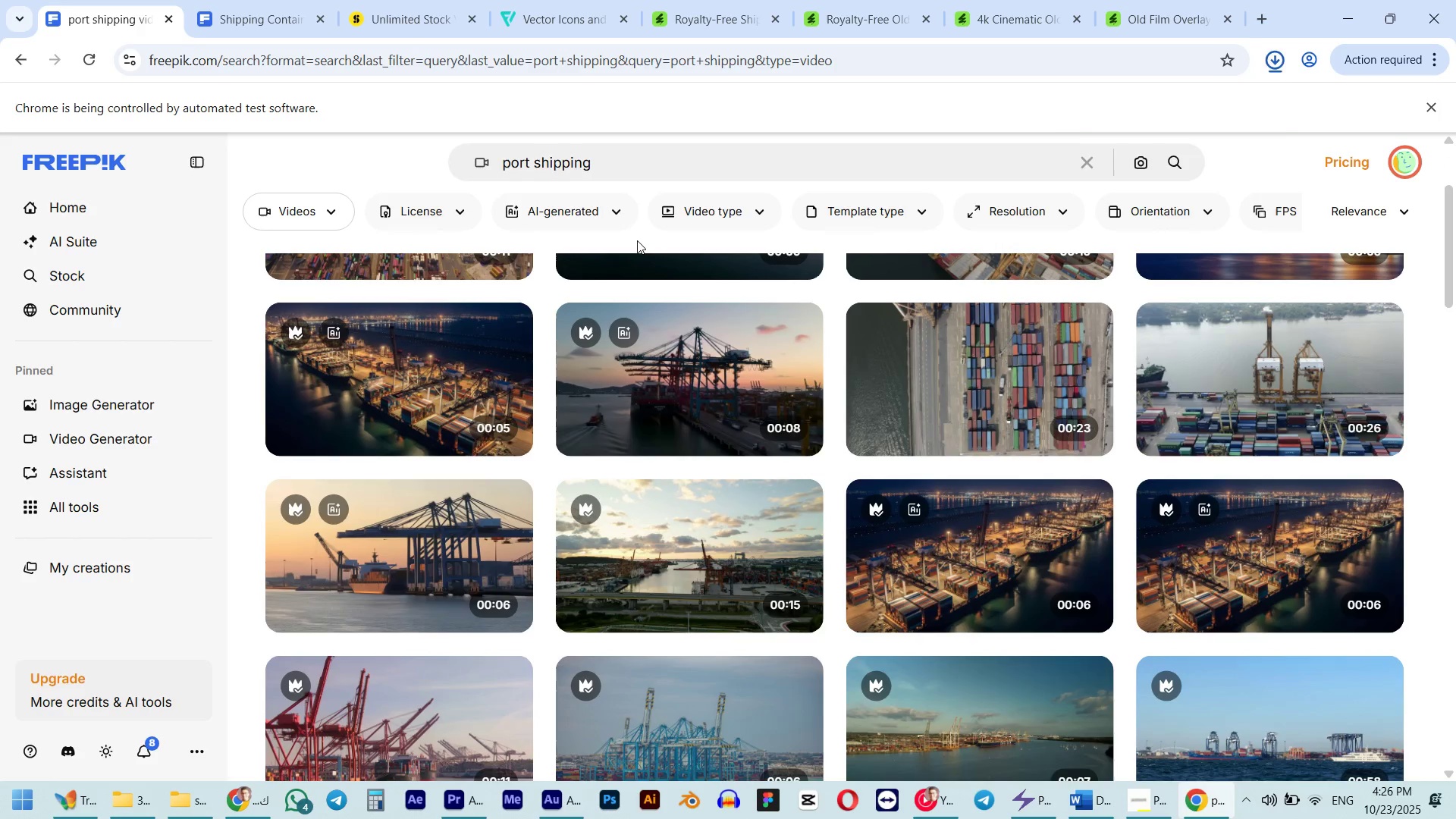 
scroll: coordinate [637, 240], scroll_direction: up, amount: 2.0
 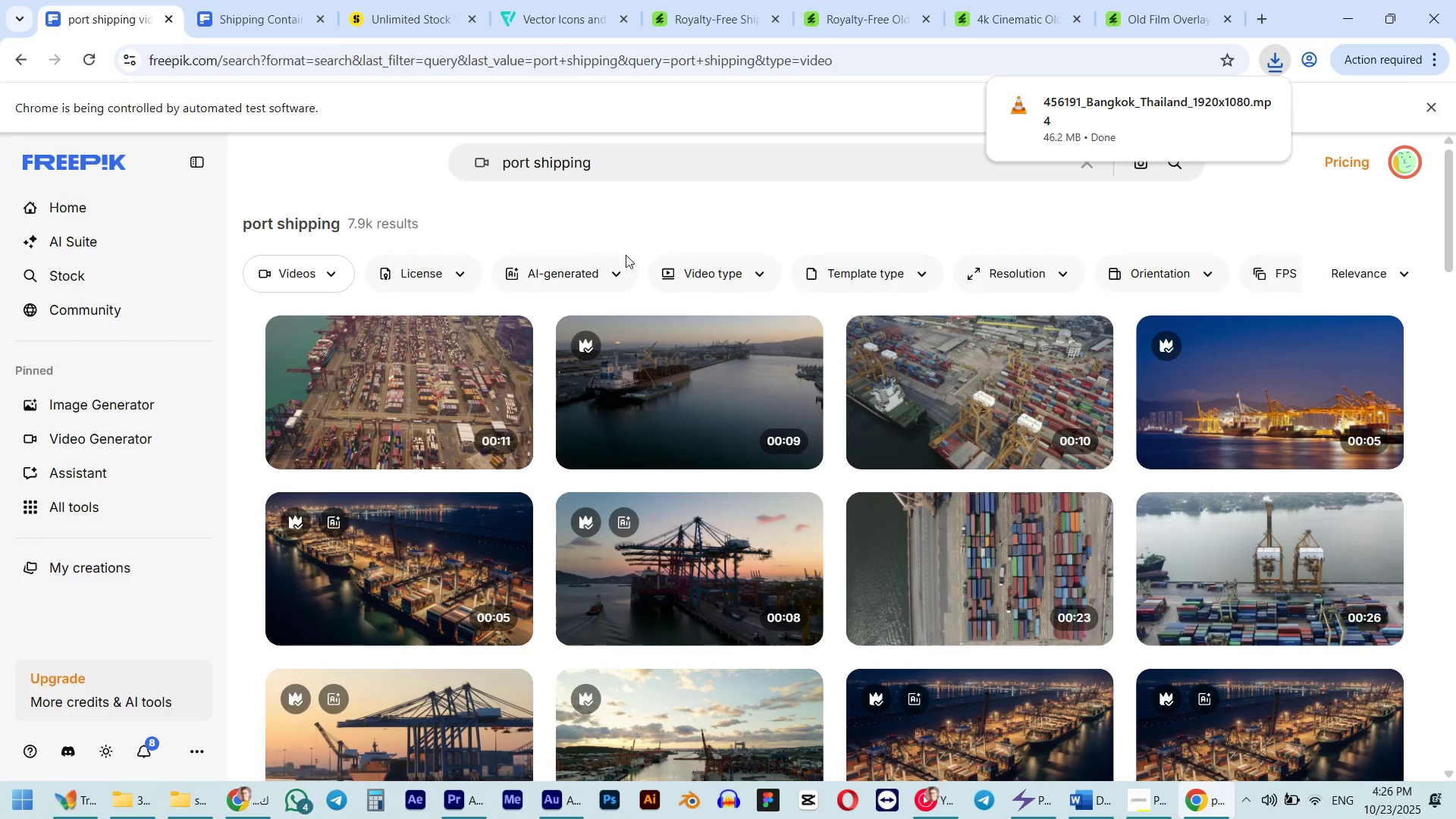 
mouse_move([456, 350])
 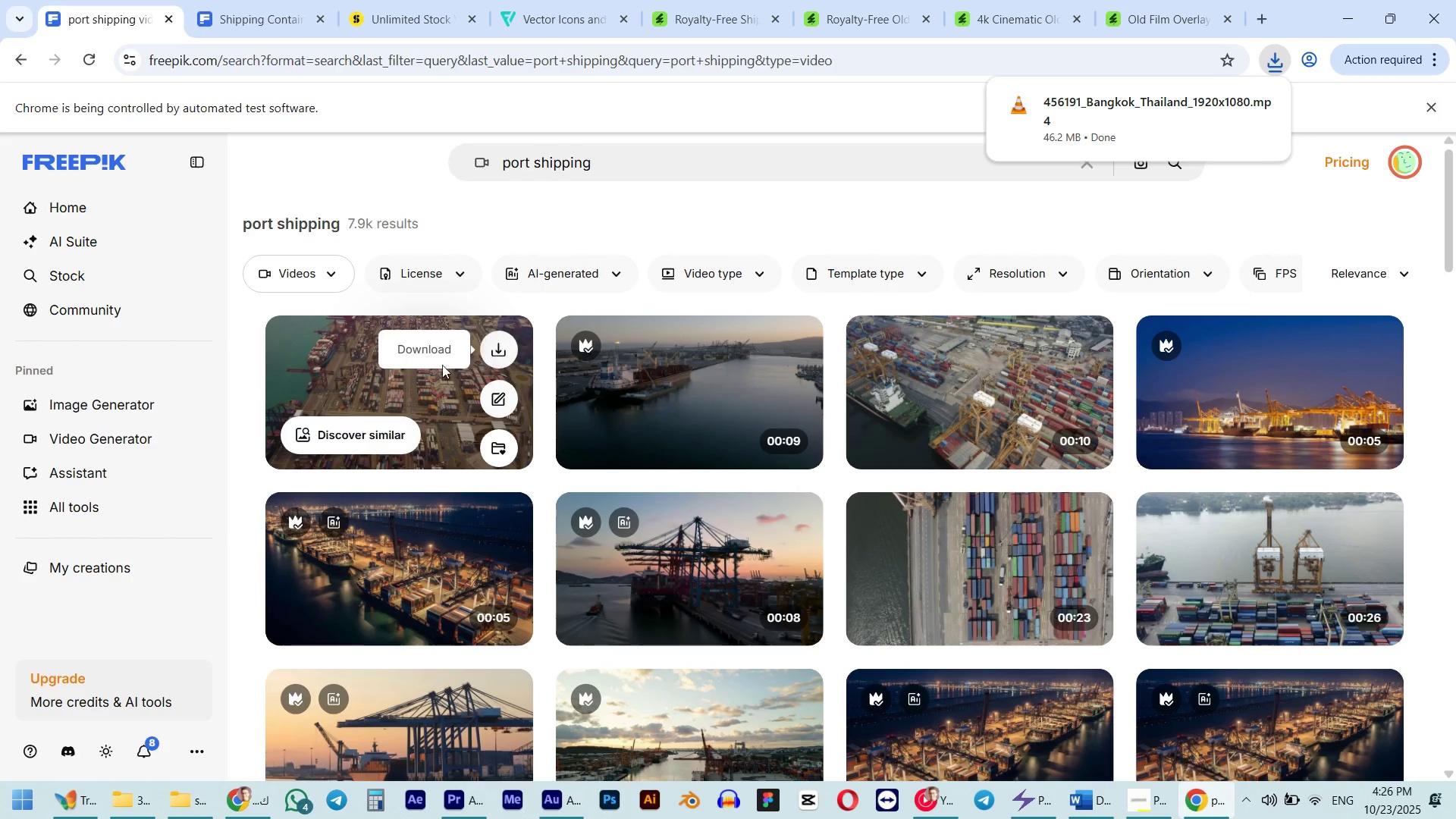 
middle_click([390, 378])
 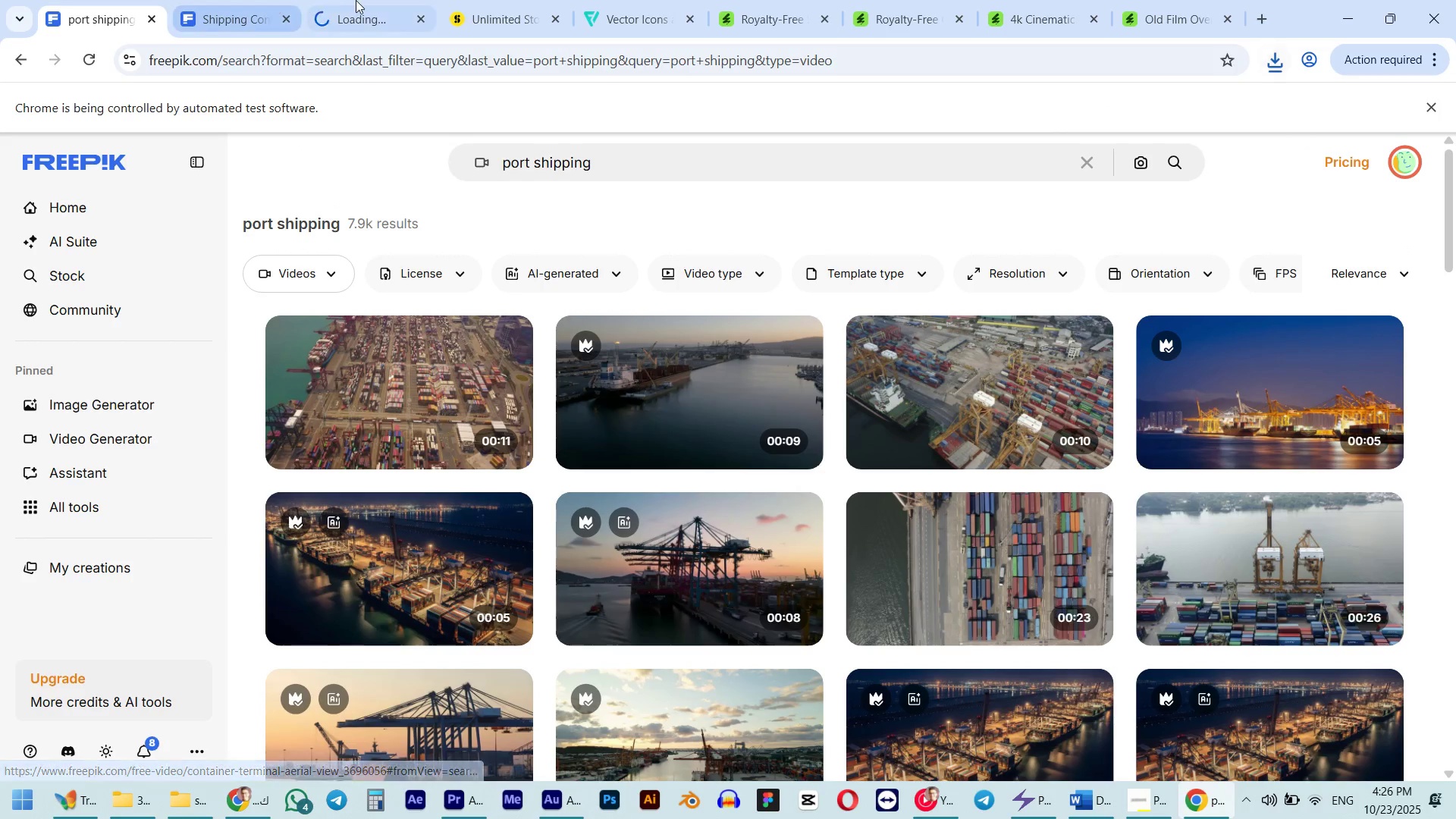 
left_click([357, 0])
 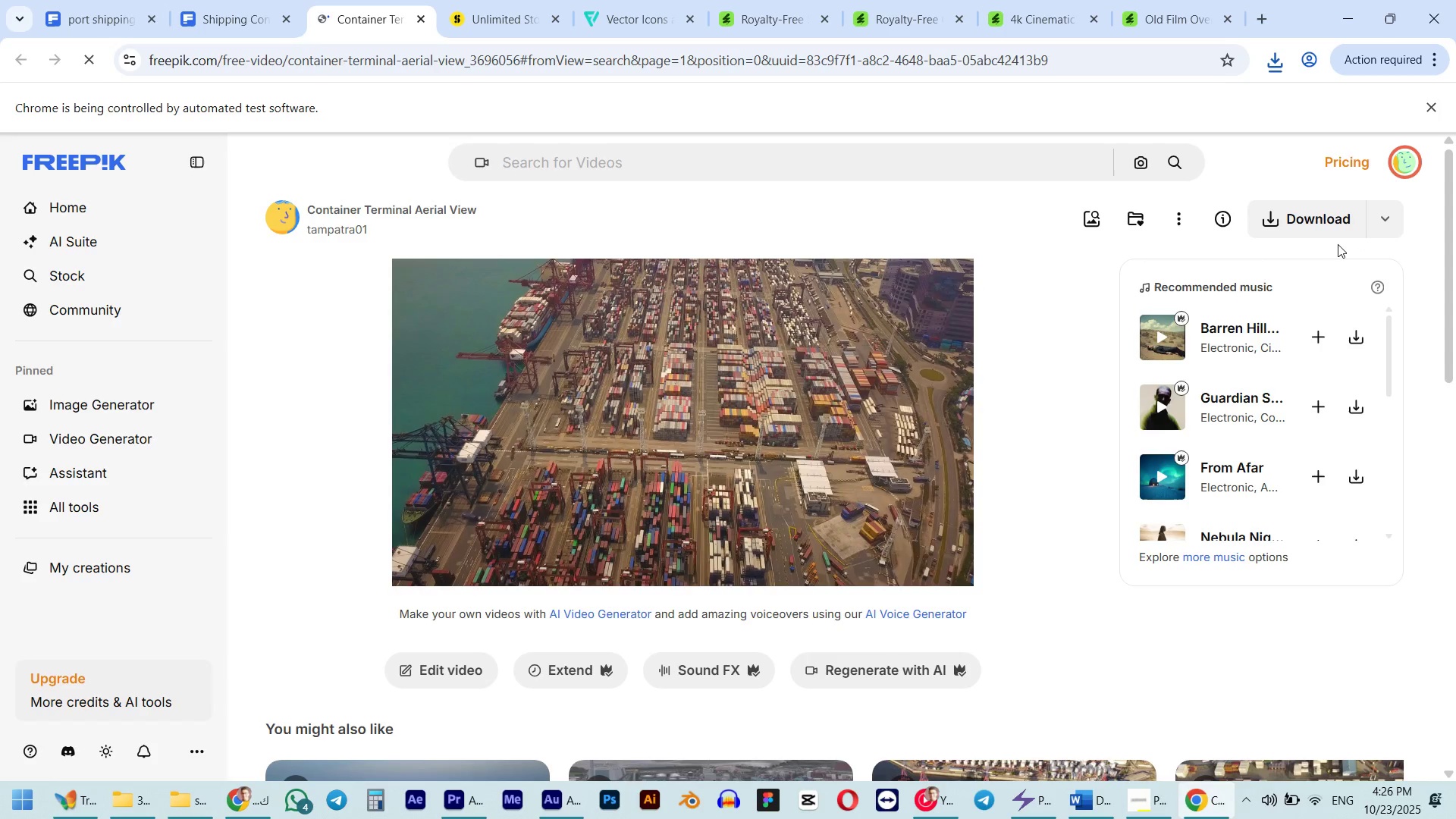 
left_click([1378, 223])
 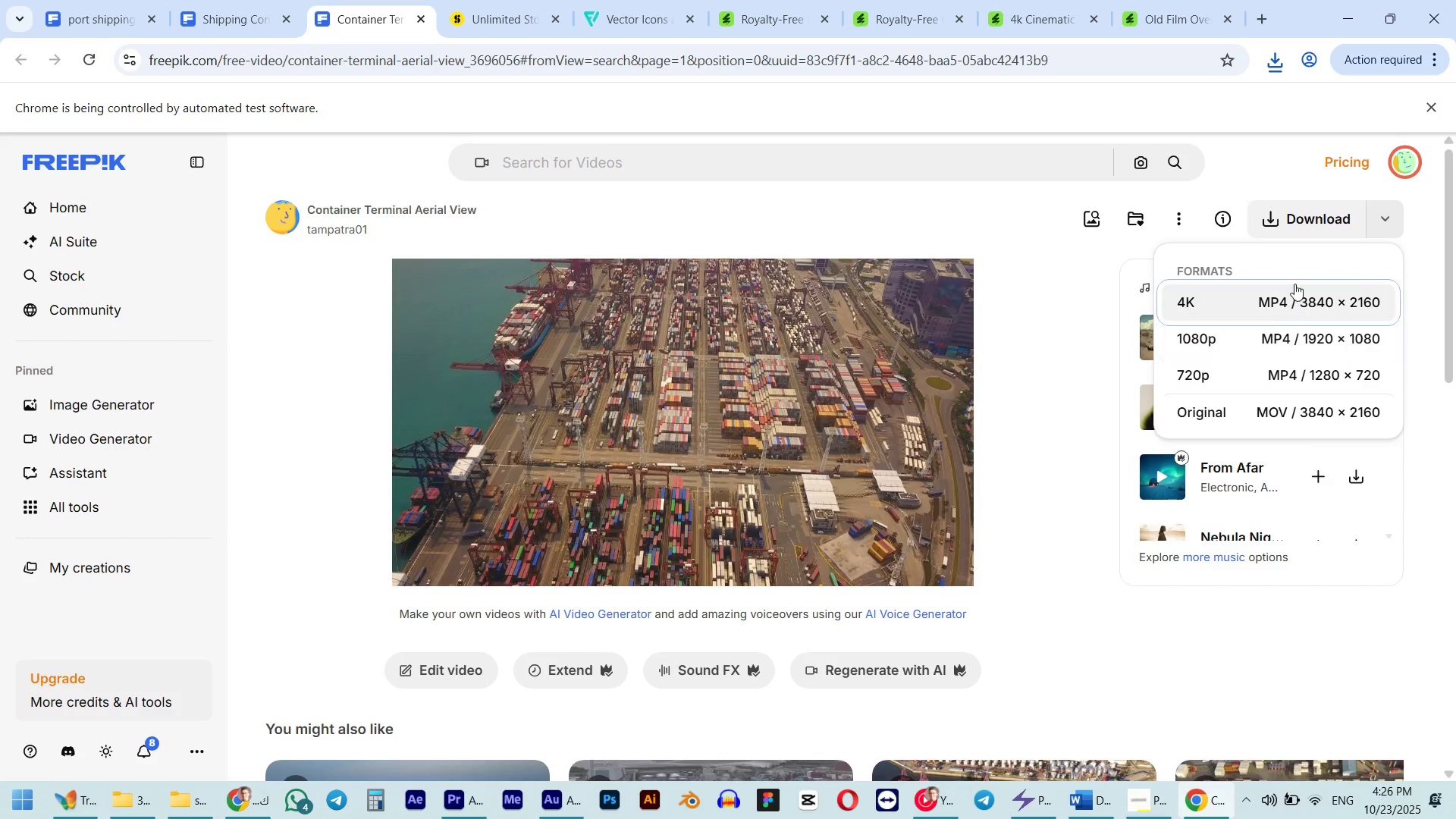 
left_click([1293, 289])
 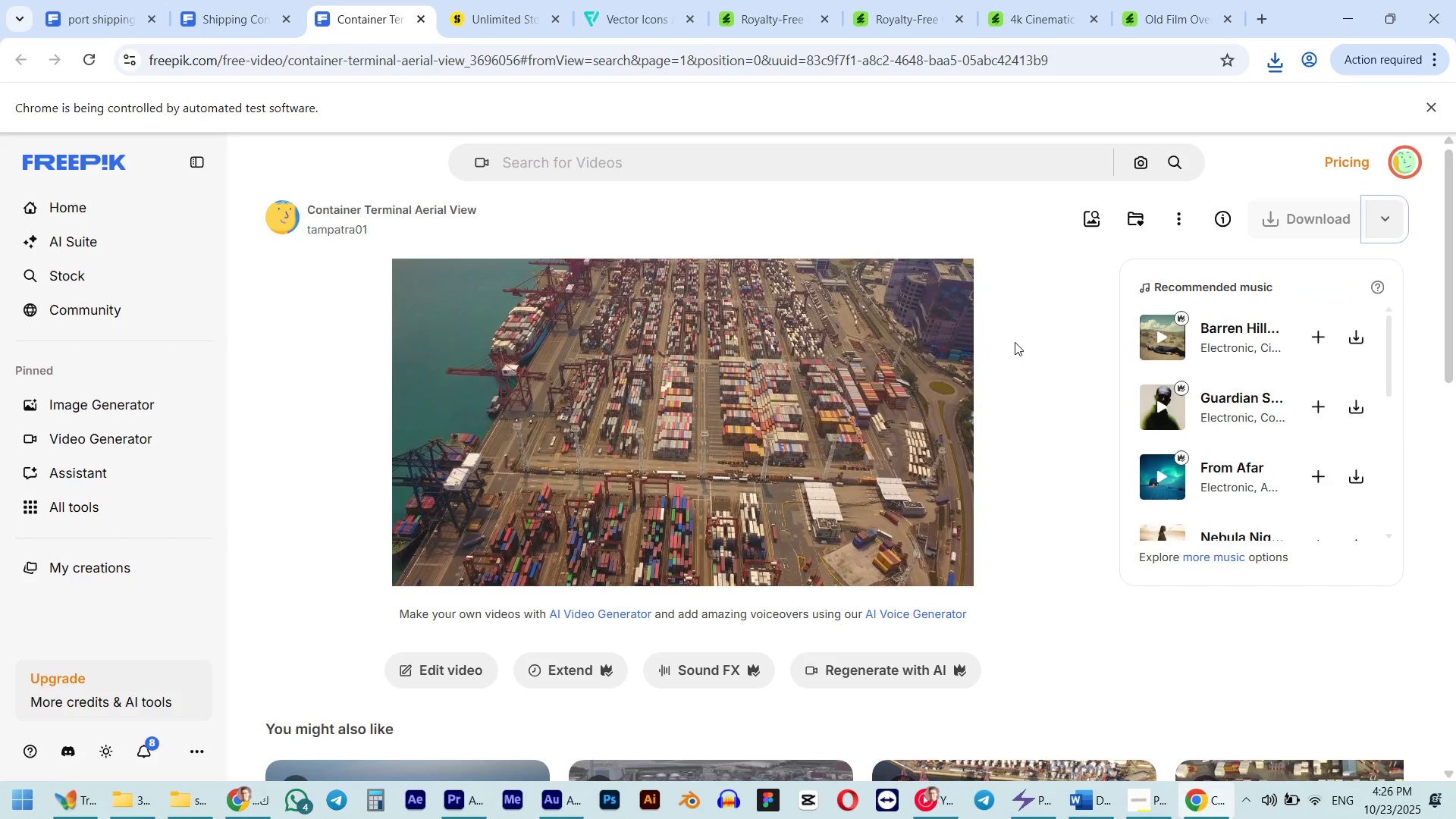 
scroll: coordinate [1013, 342], scroll_direction: down, amount: 4.0
 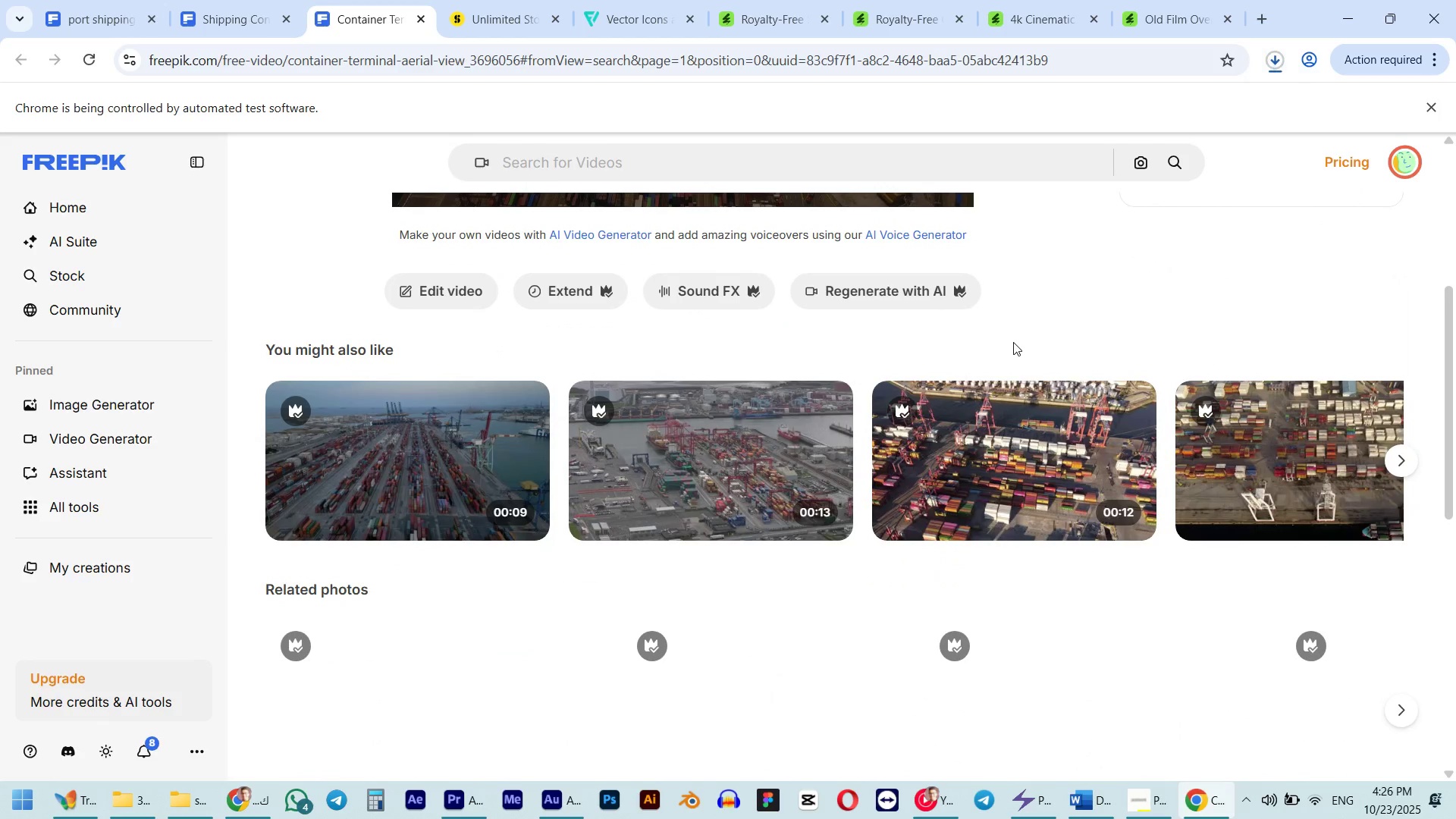 
scroll: coordinate [1013, 342], scroll_direction: up, amount: 3.0
 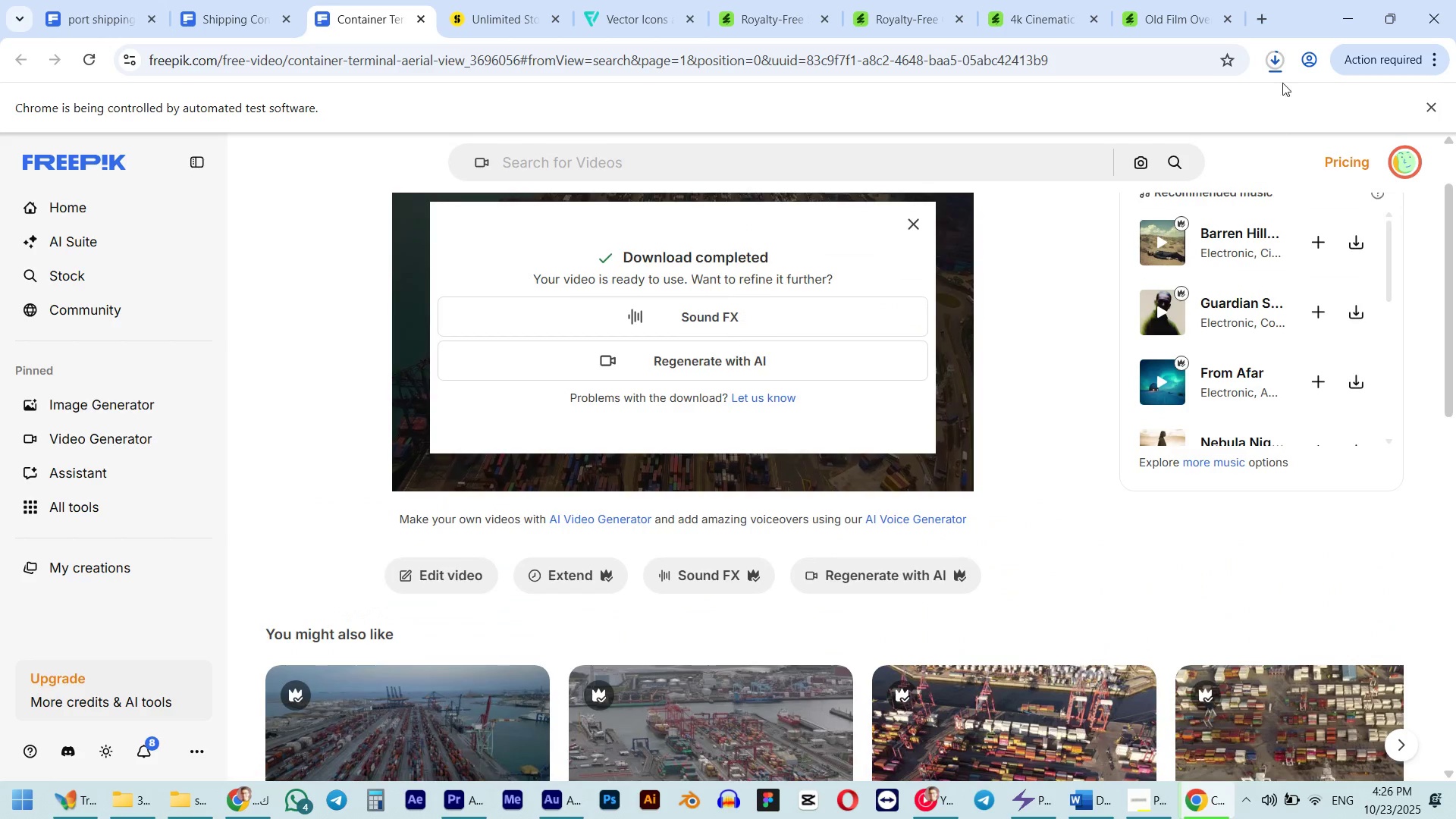 
left_click([1277, 59])
 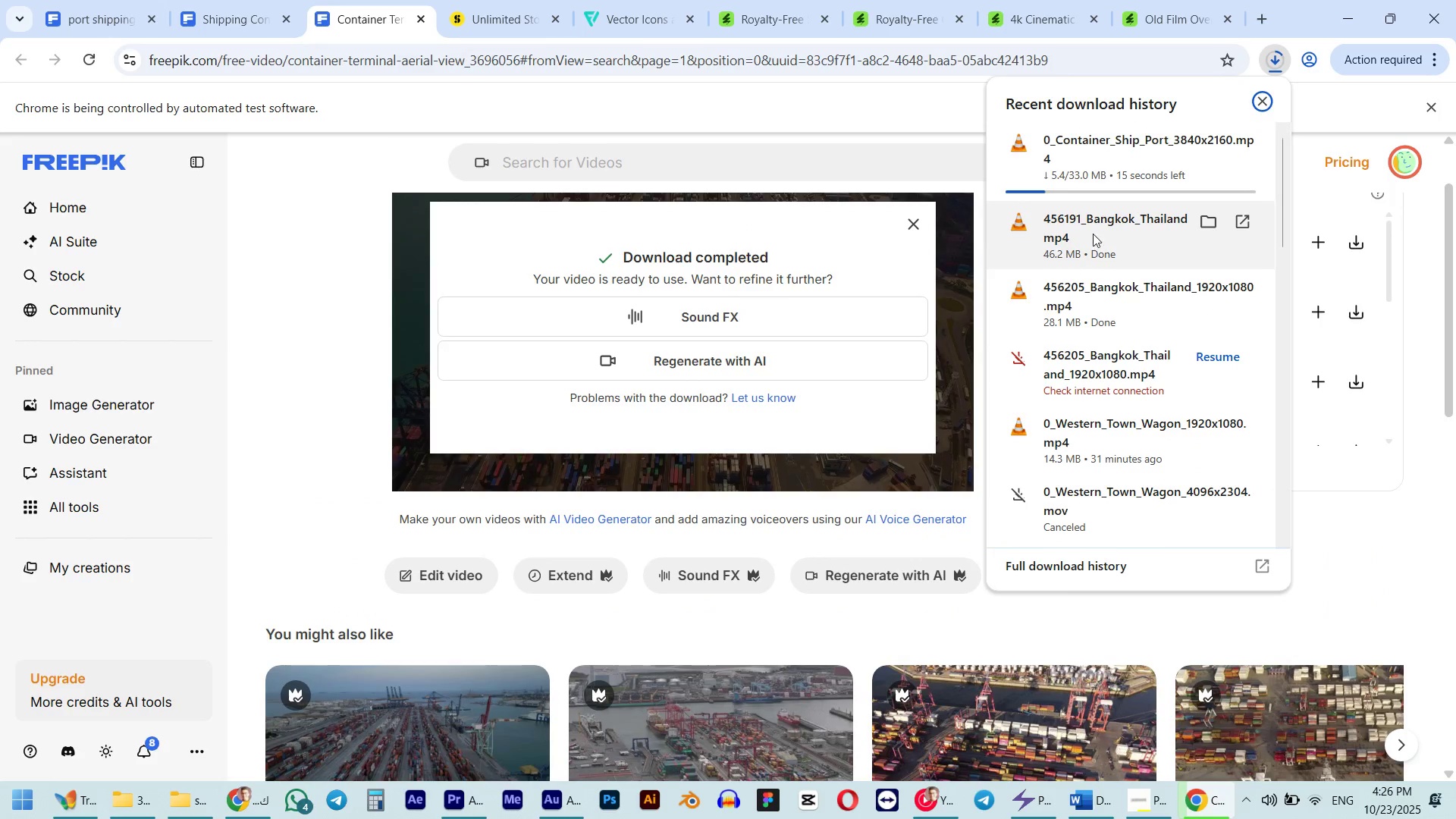 
left_click_drag(start_coordinate=[1092, 233], to_coordinate=[777, 303])
 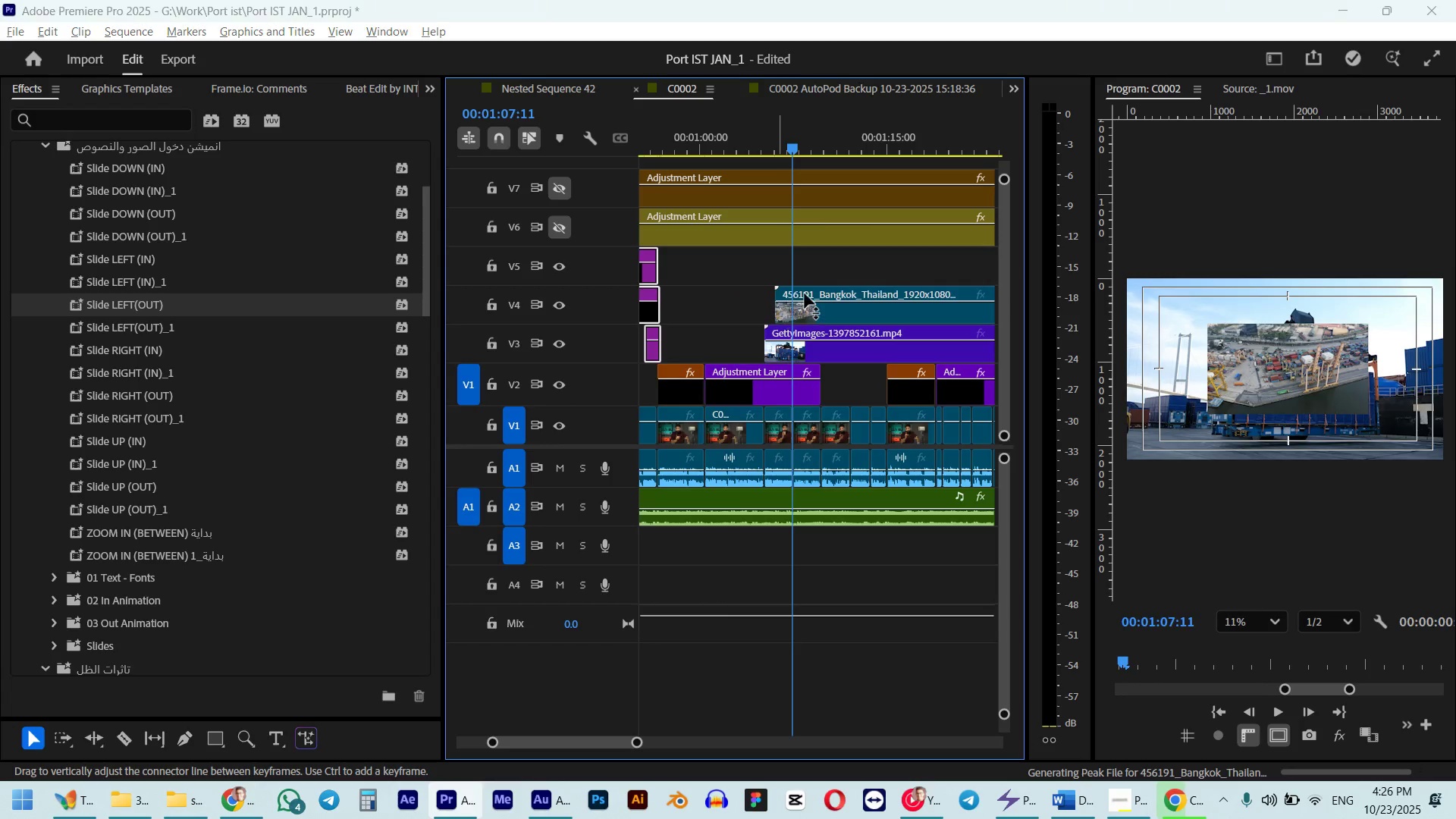 
key(Alt+Tab)
 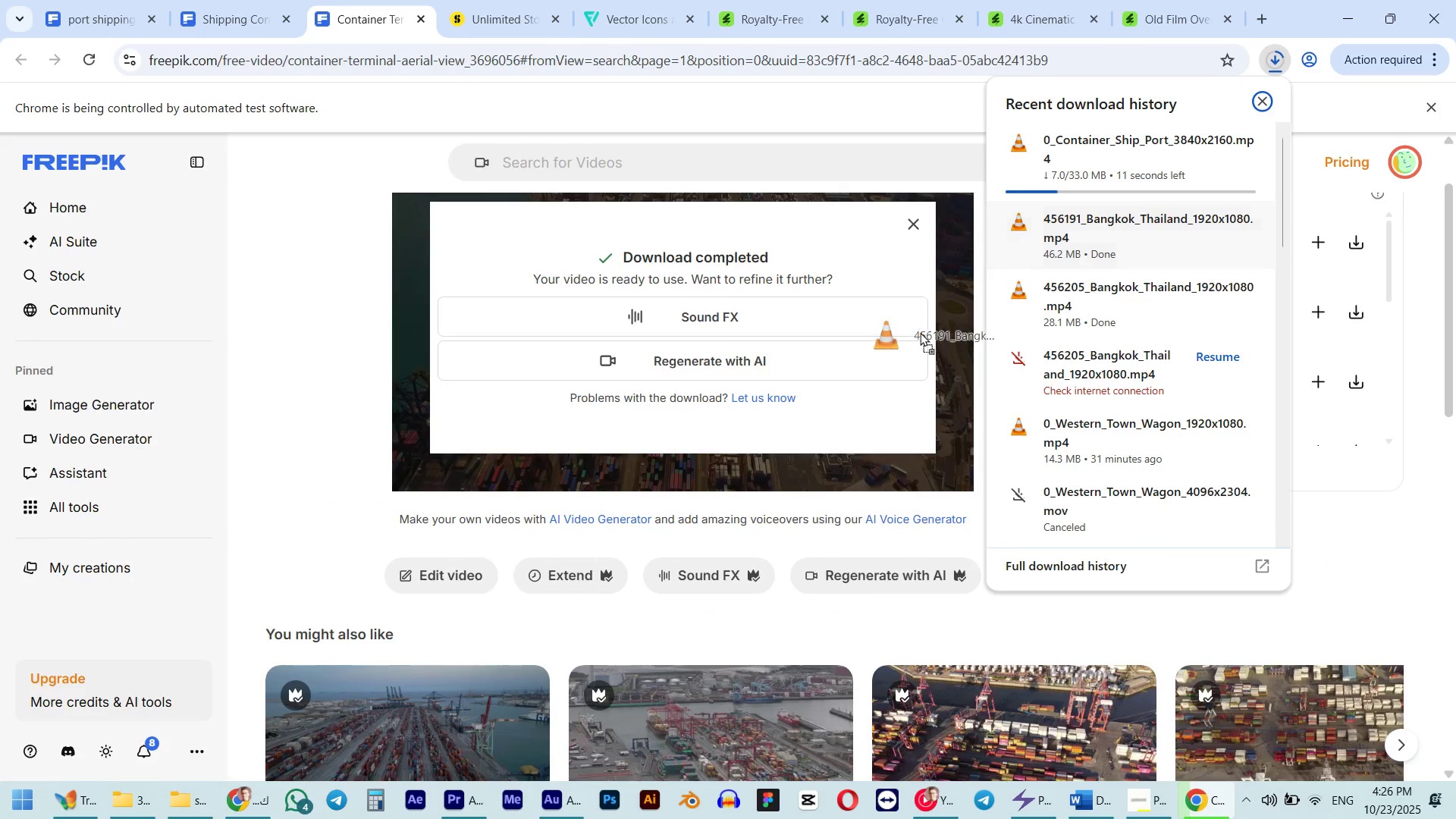 
key(Alt+AltLeft)
 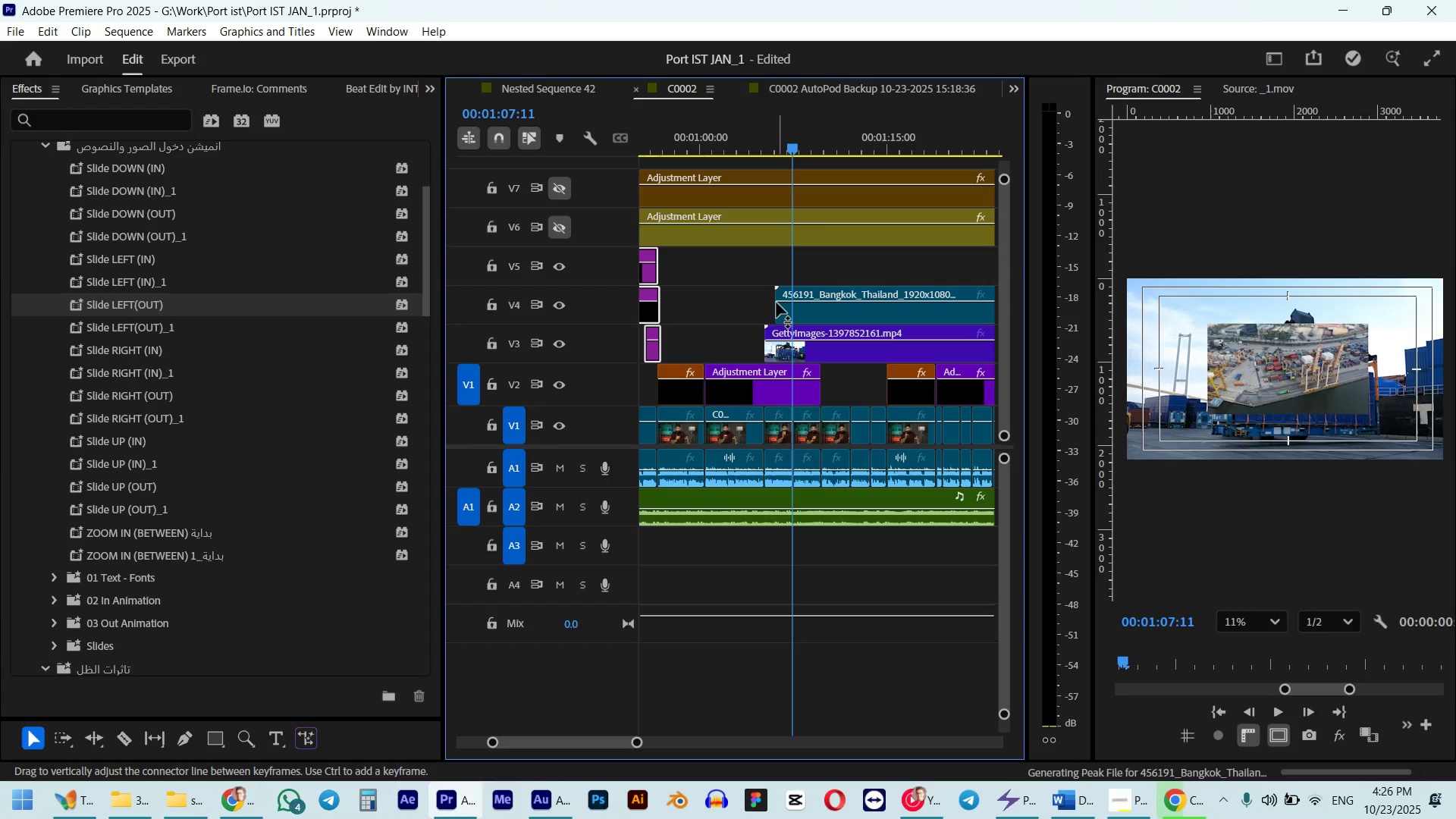 
key(Alt+Tab)
 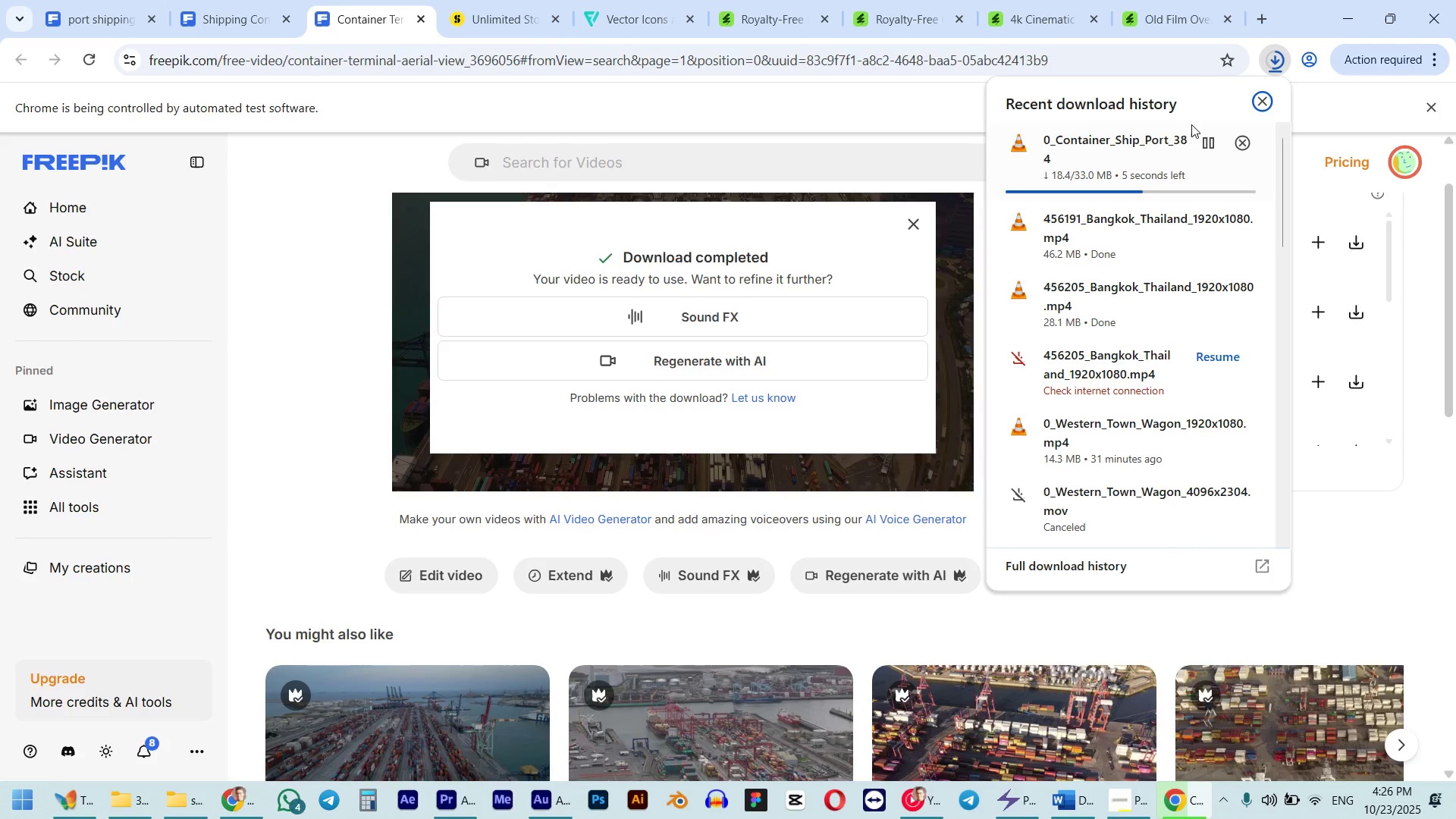 
mouse_move([1148, 246])
 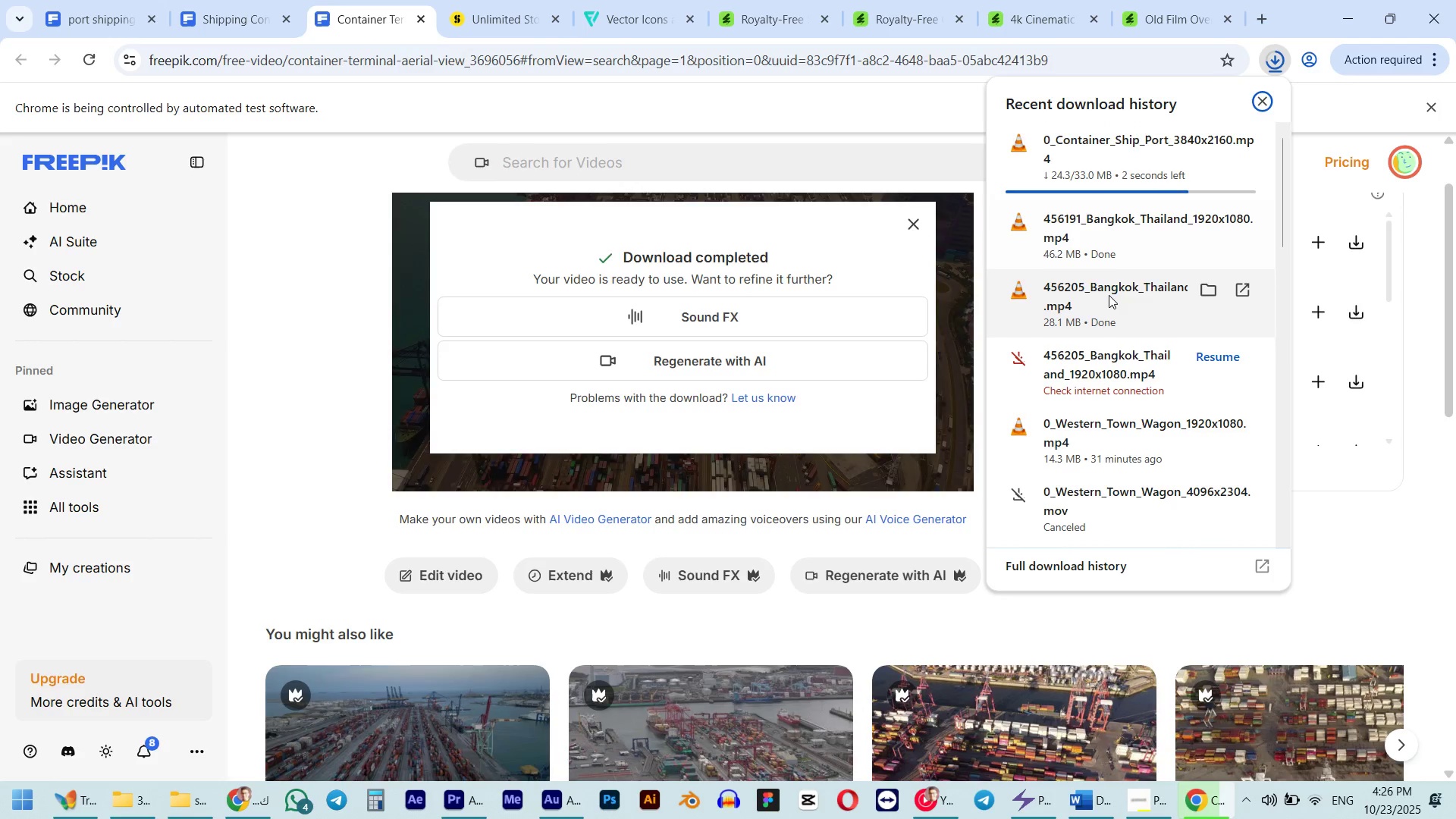 
left_click_drag(start_coordinate=[1109, 295], to_coordinate=[763, 272])
 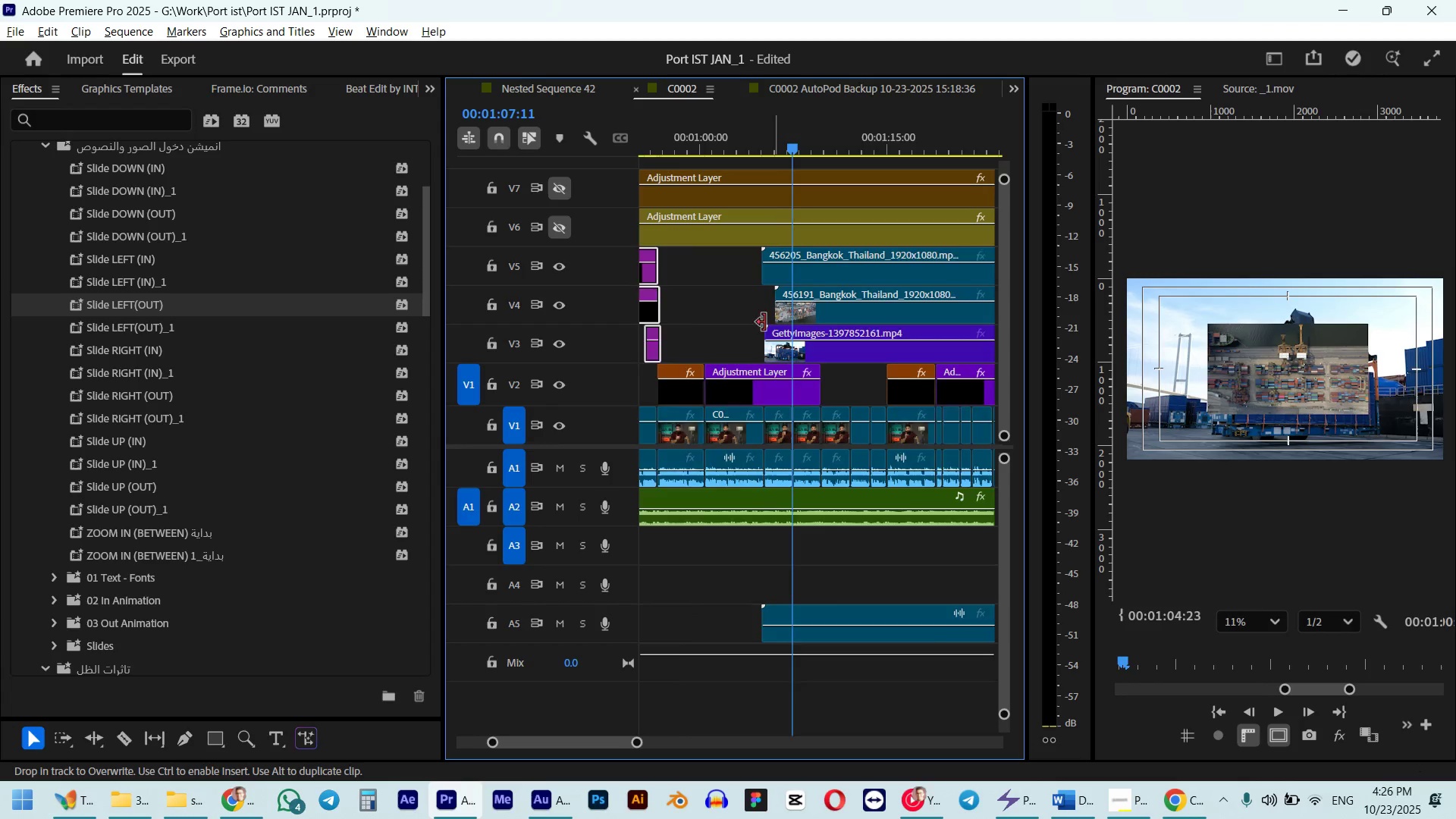 
key(Alt+AltLeft)
 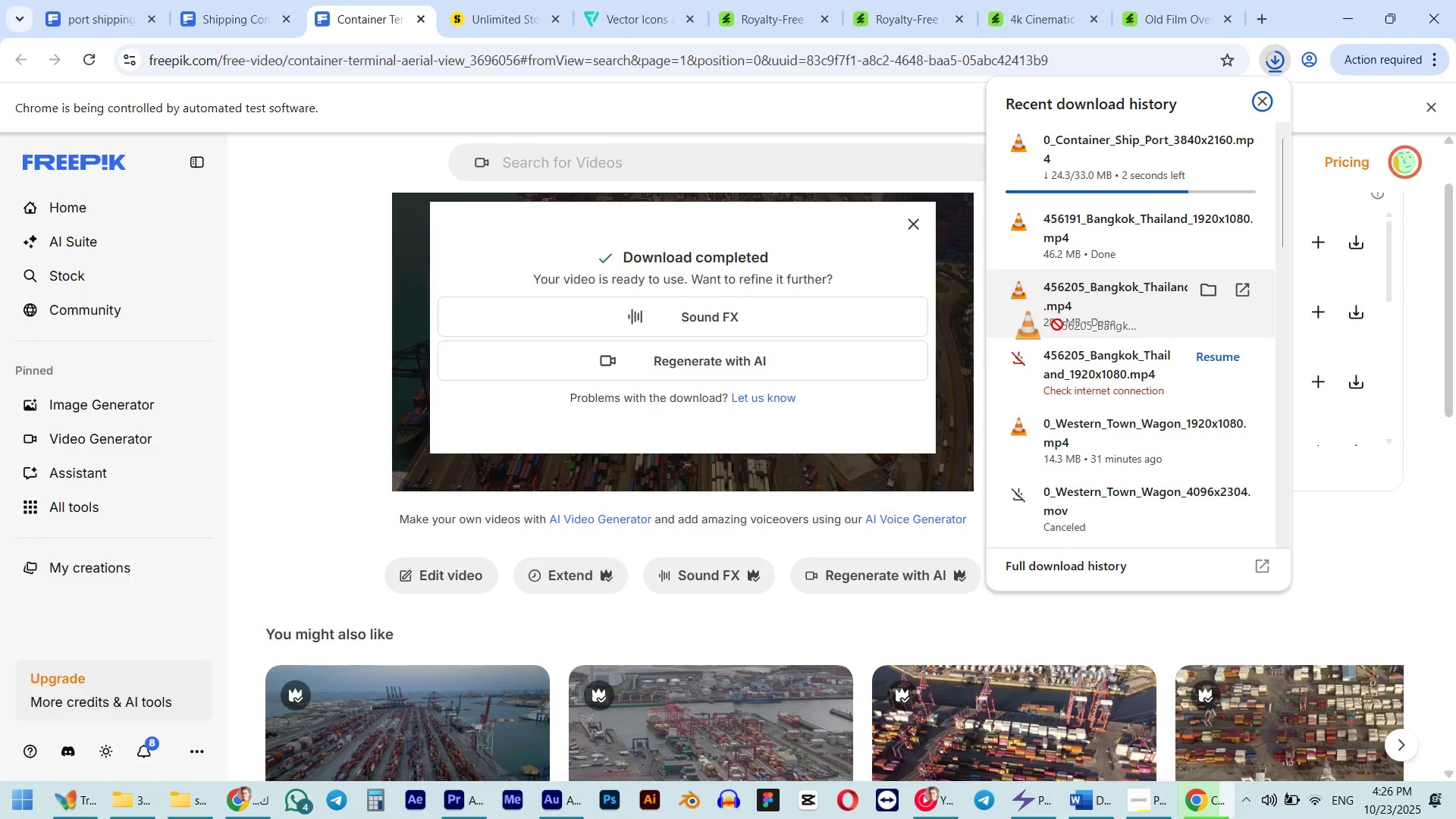 
key(Tab)
 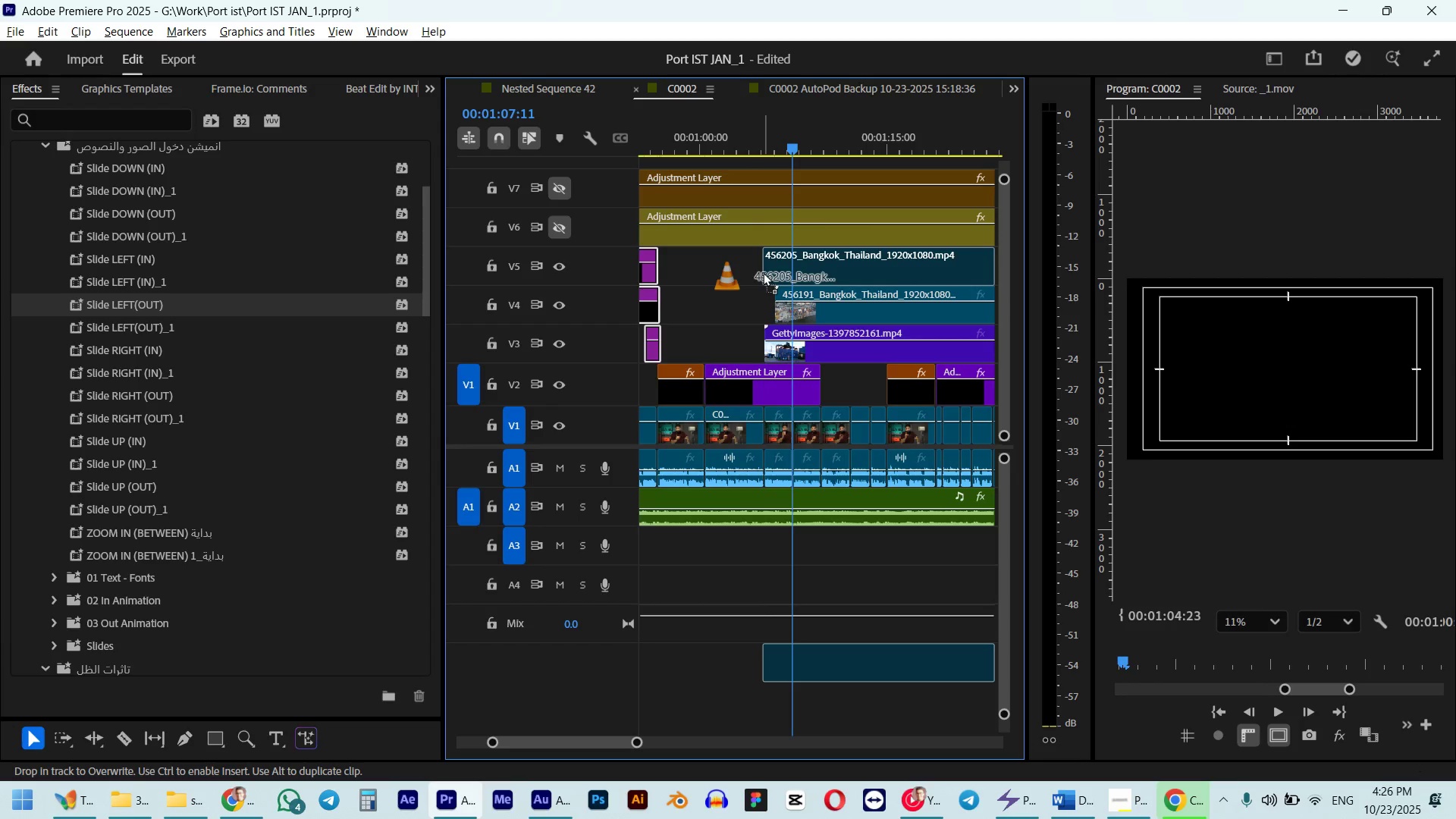 
scroll: coordinate [762, 322], scroll_direction: down, amount: 5.0
 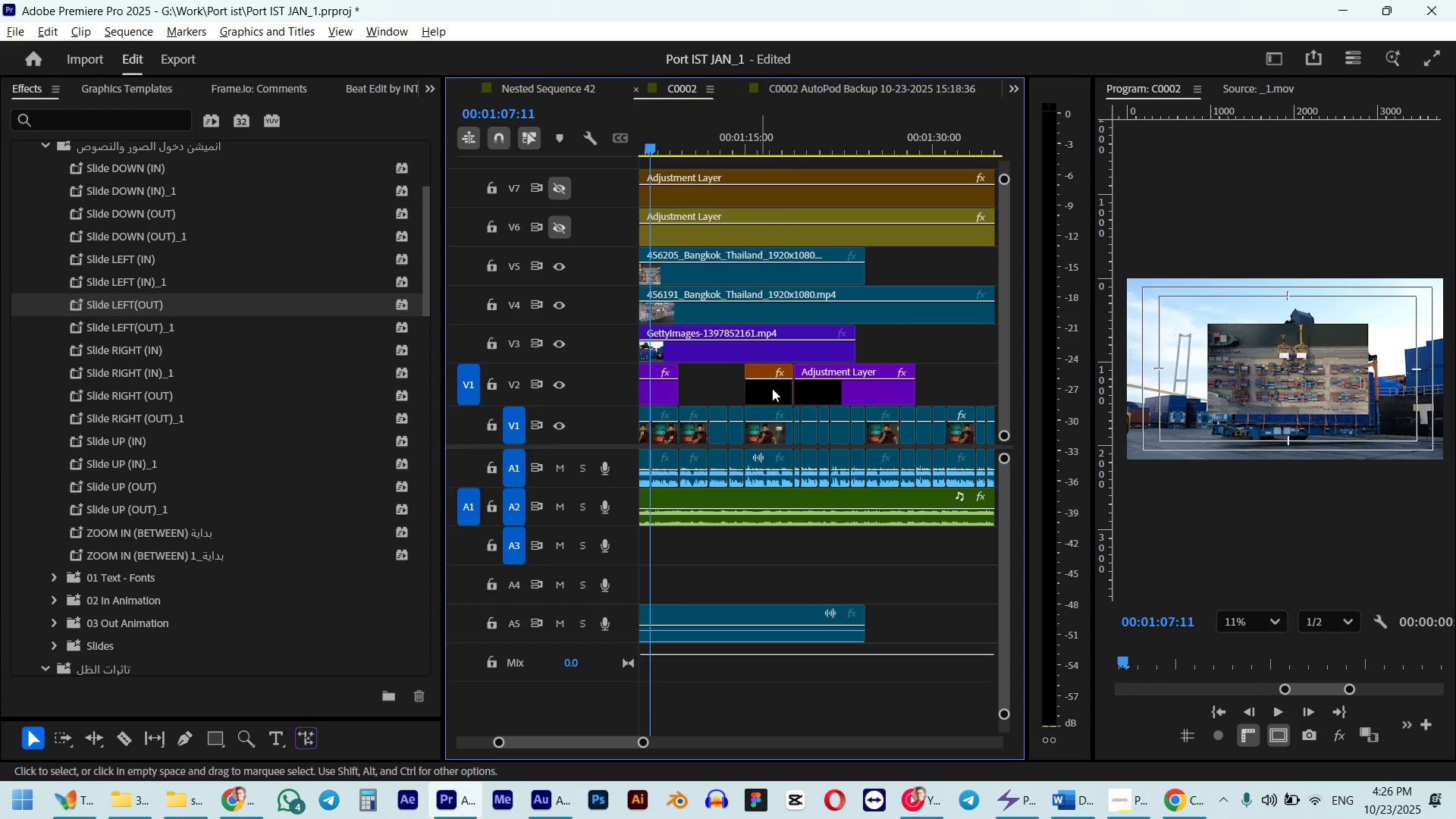 
scroll: coordinate [824, 407], scroll_direction: up, amount: 4.0
 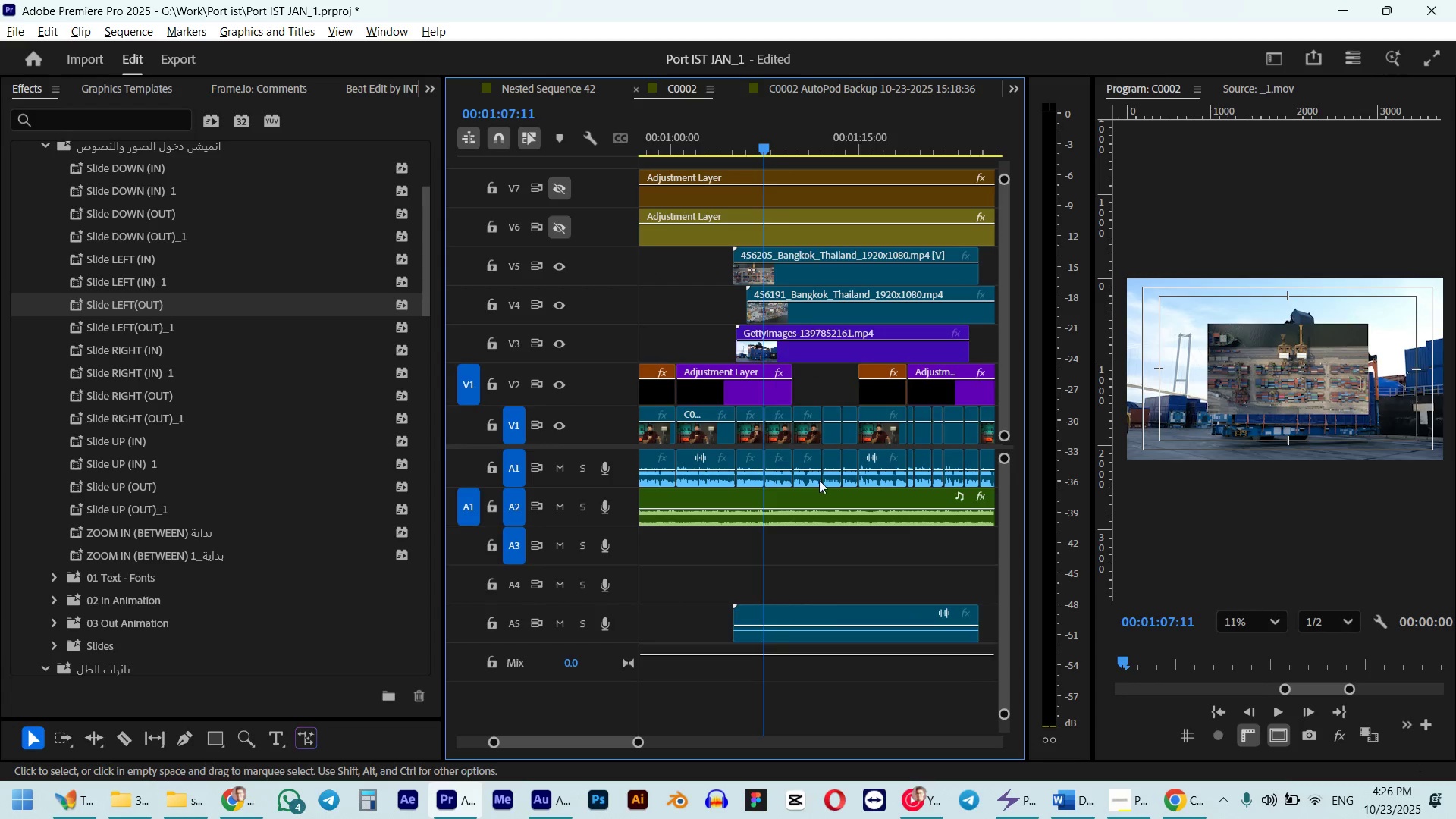 
hold_key(key=AltLeft, duration=0.62)
left_click([819, 625])
 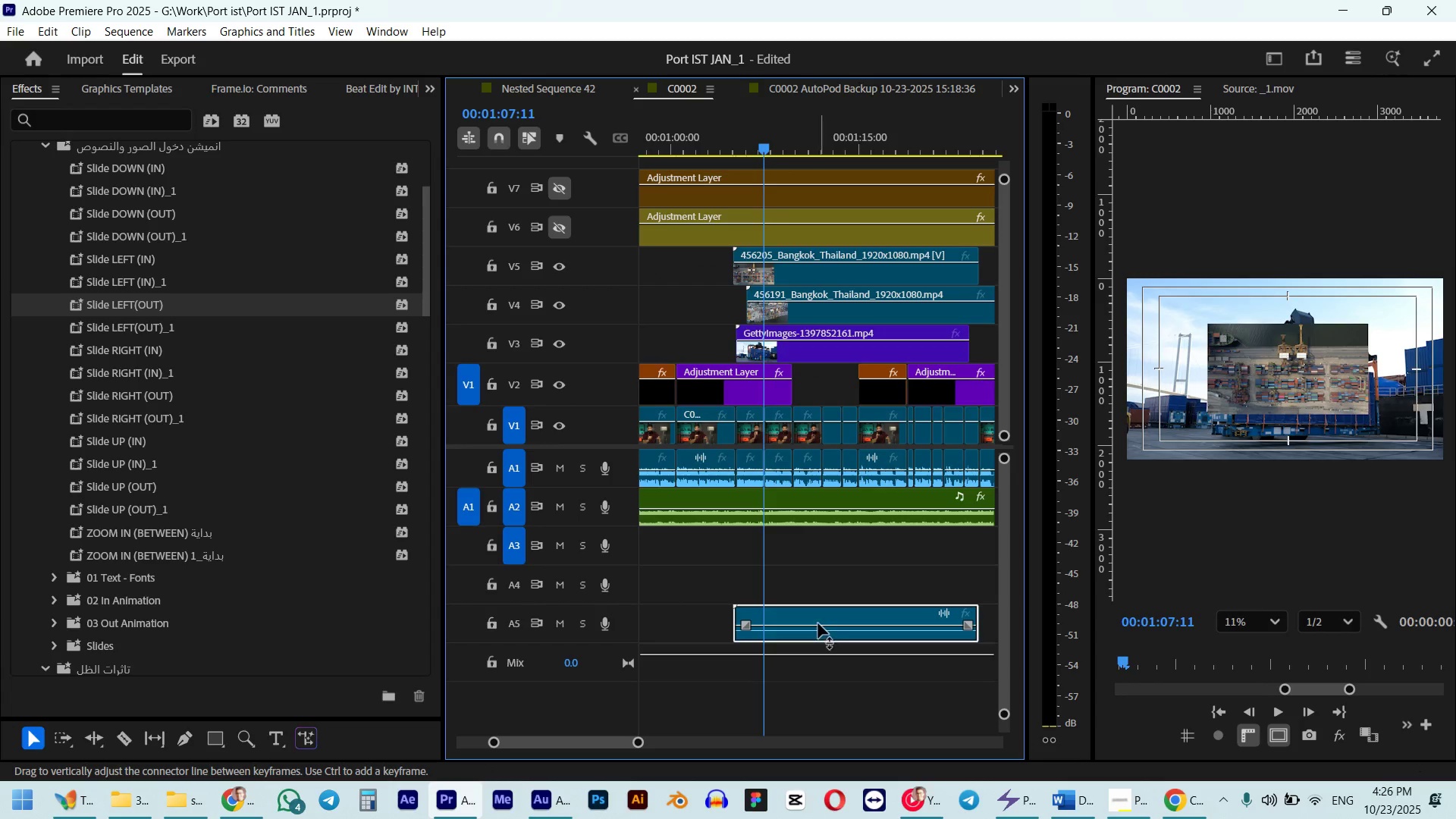 
key(Delete)
 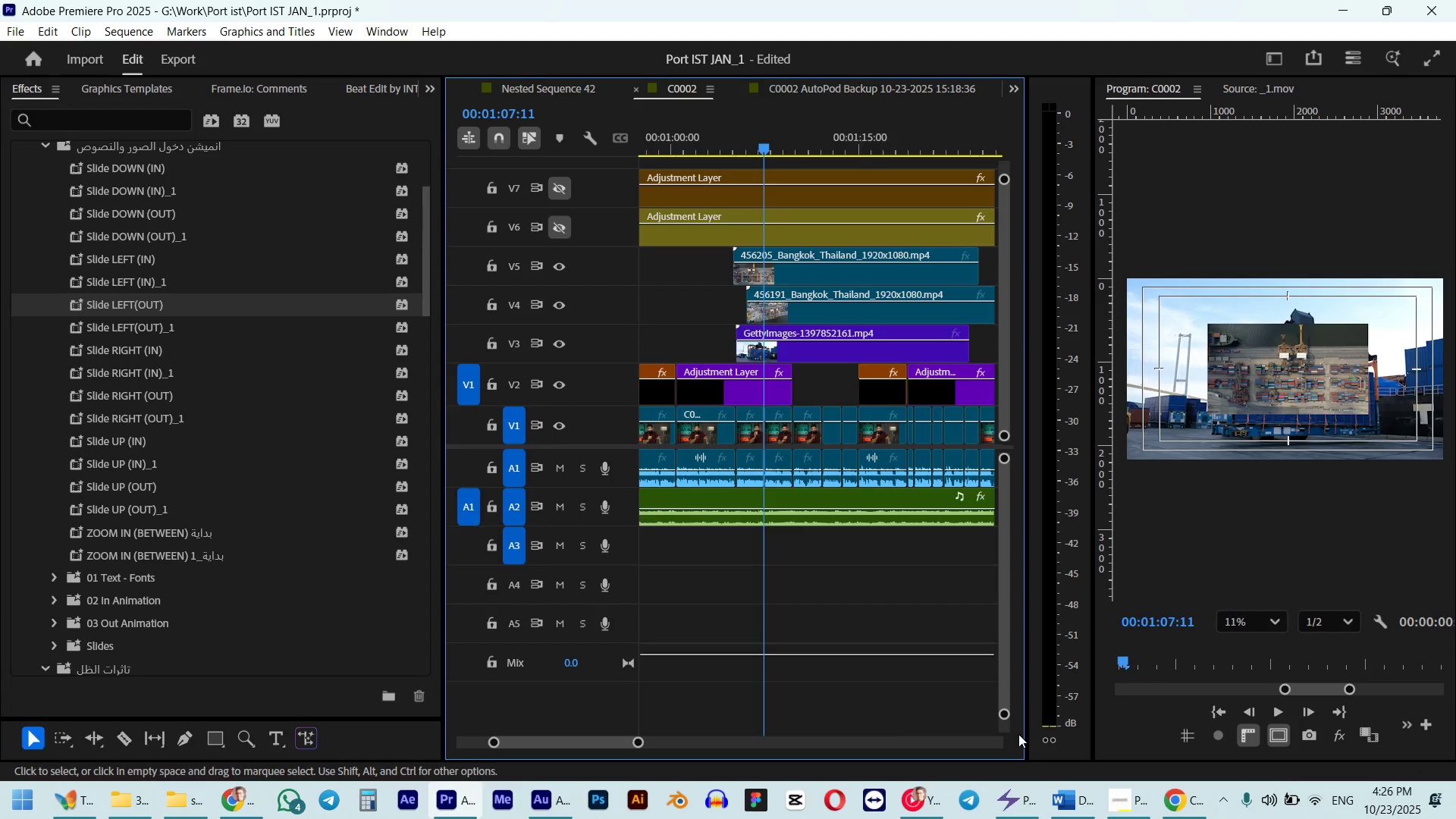 
left_click([1125, 791])